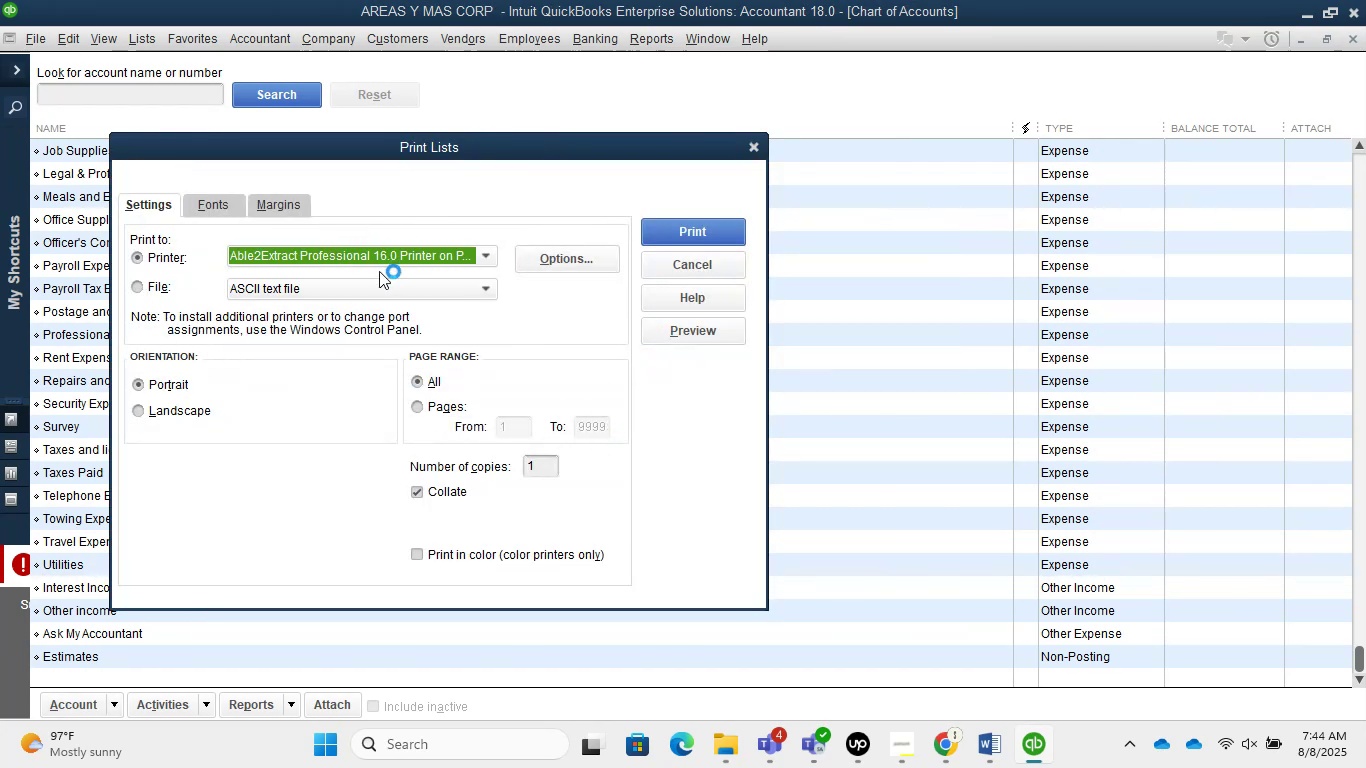 
left_click([370, 285])
 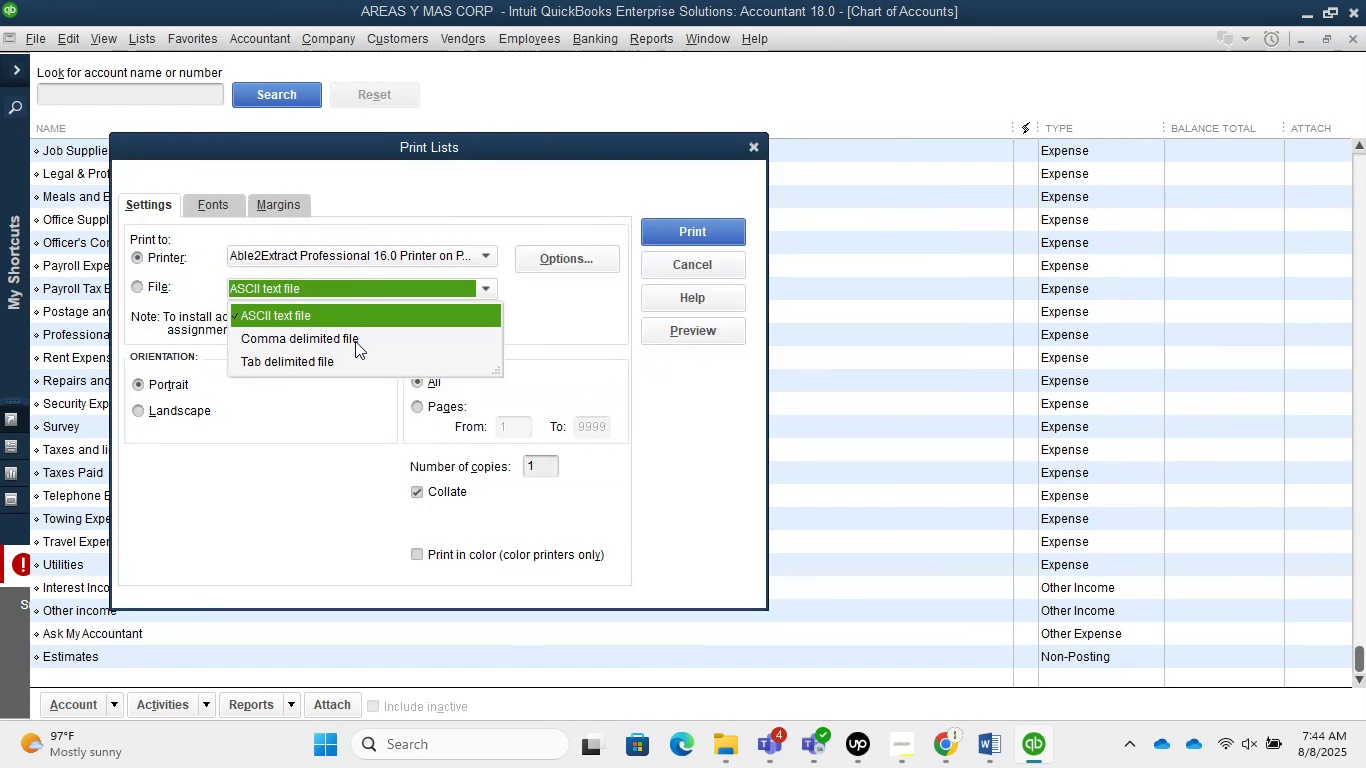 
left_click([355, 341])
 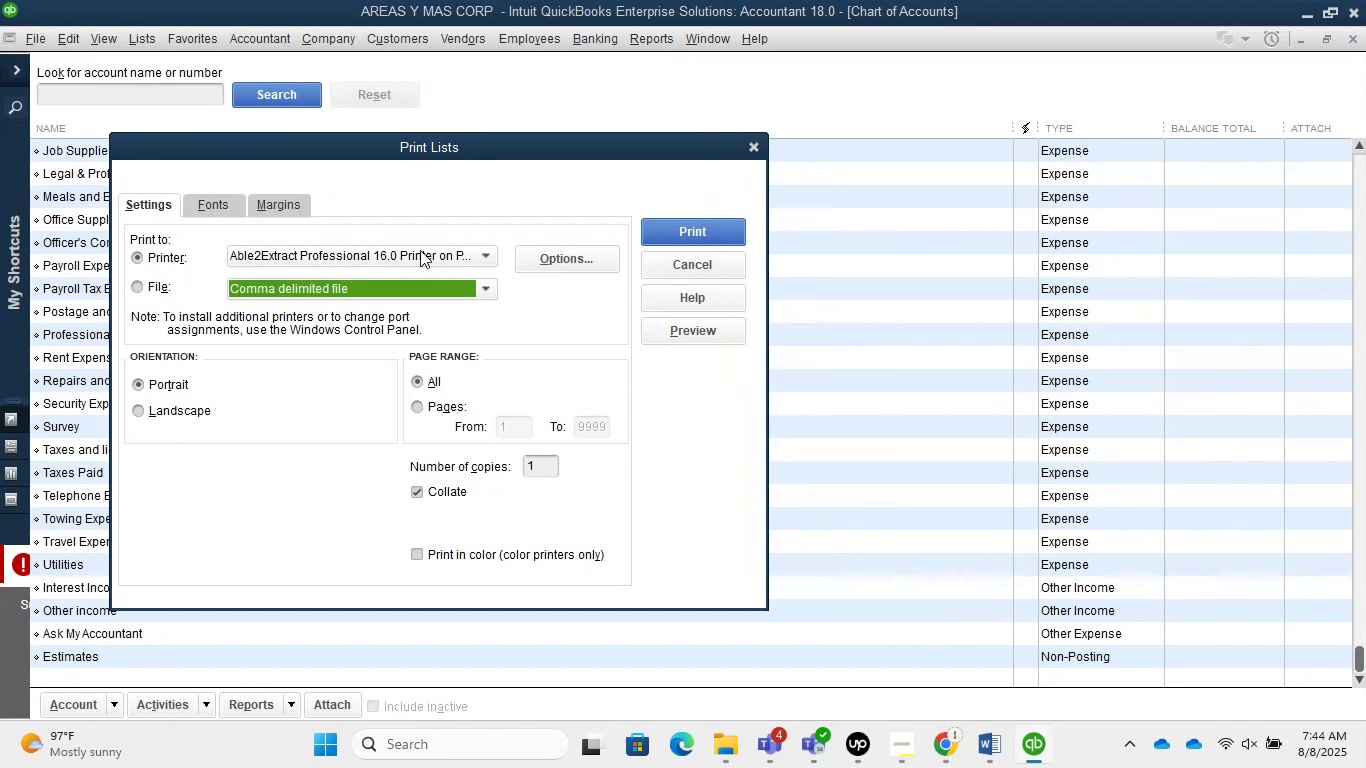 
left_click([138, 280])
 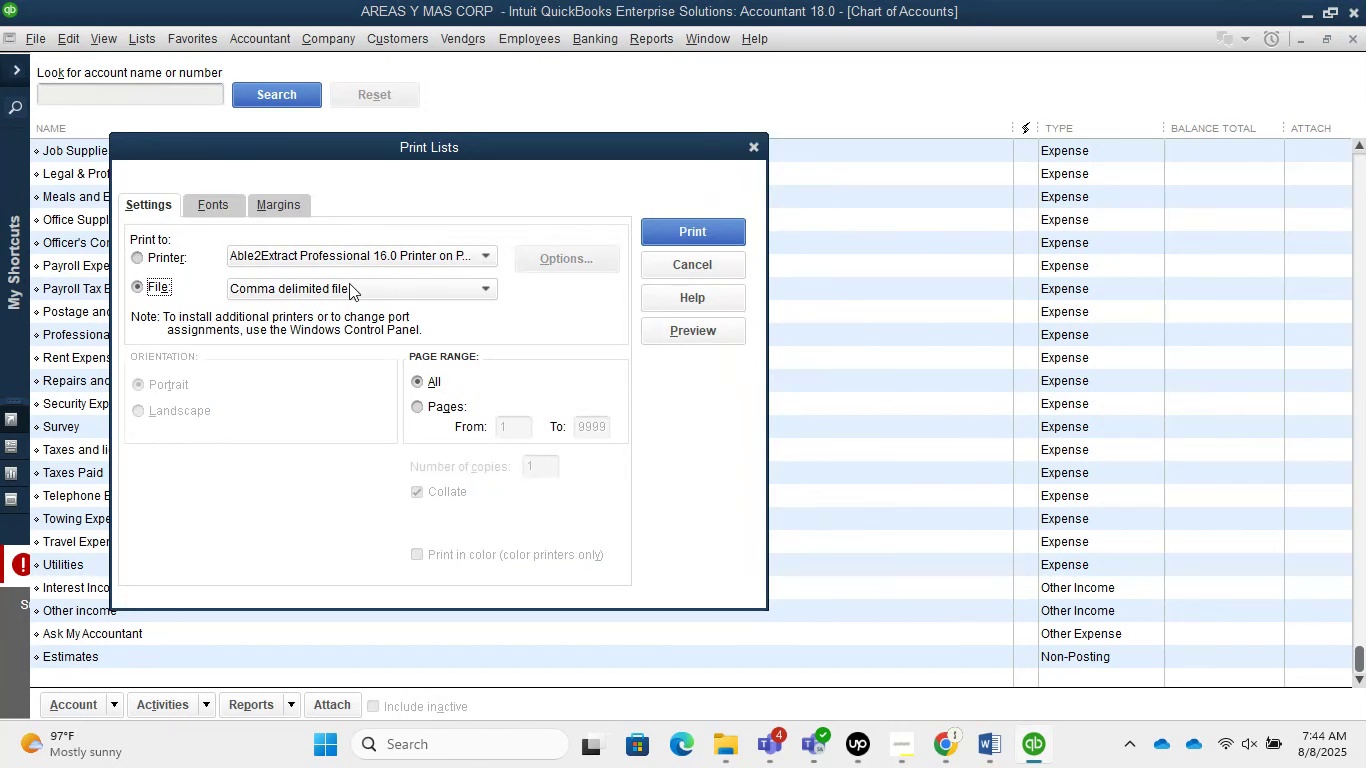 
left_click([356, 285])
 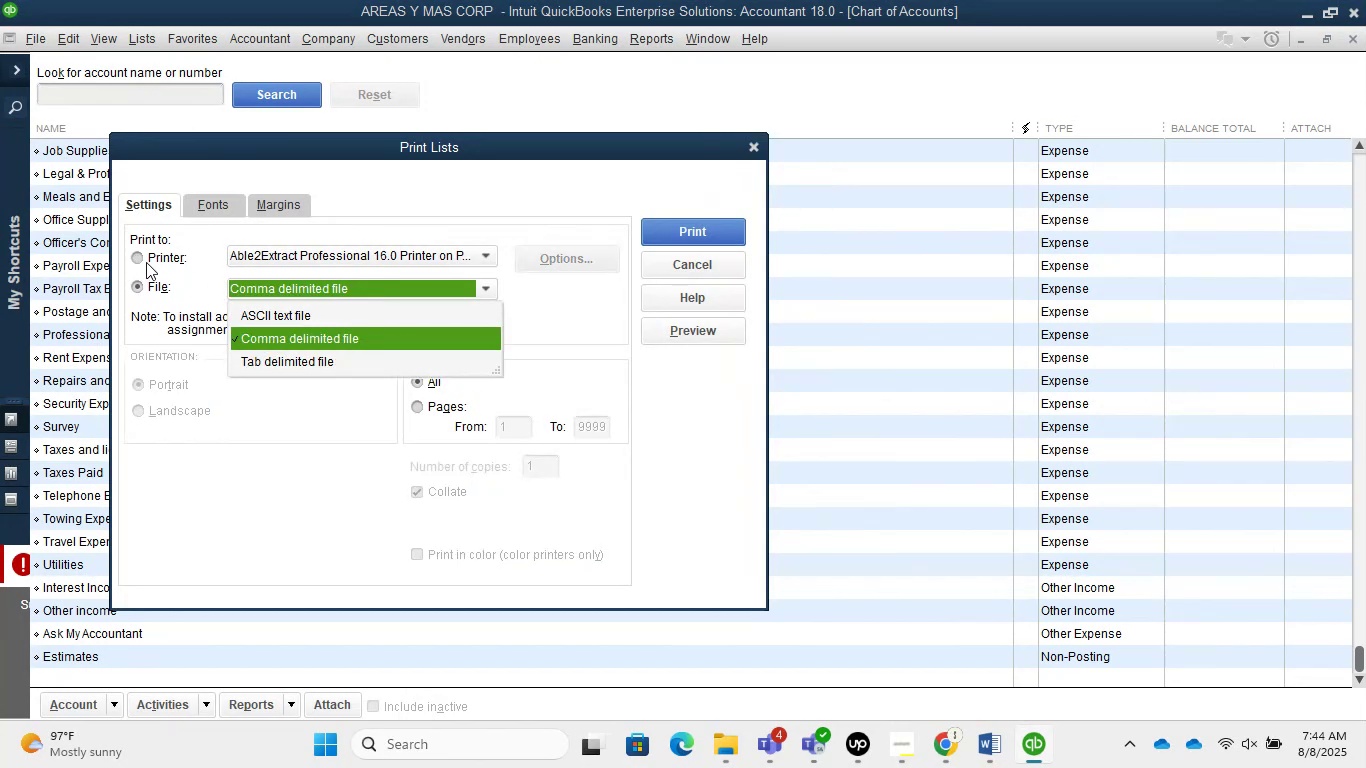 
left_click([204, 276])
 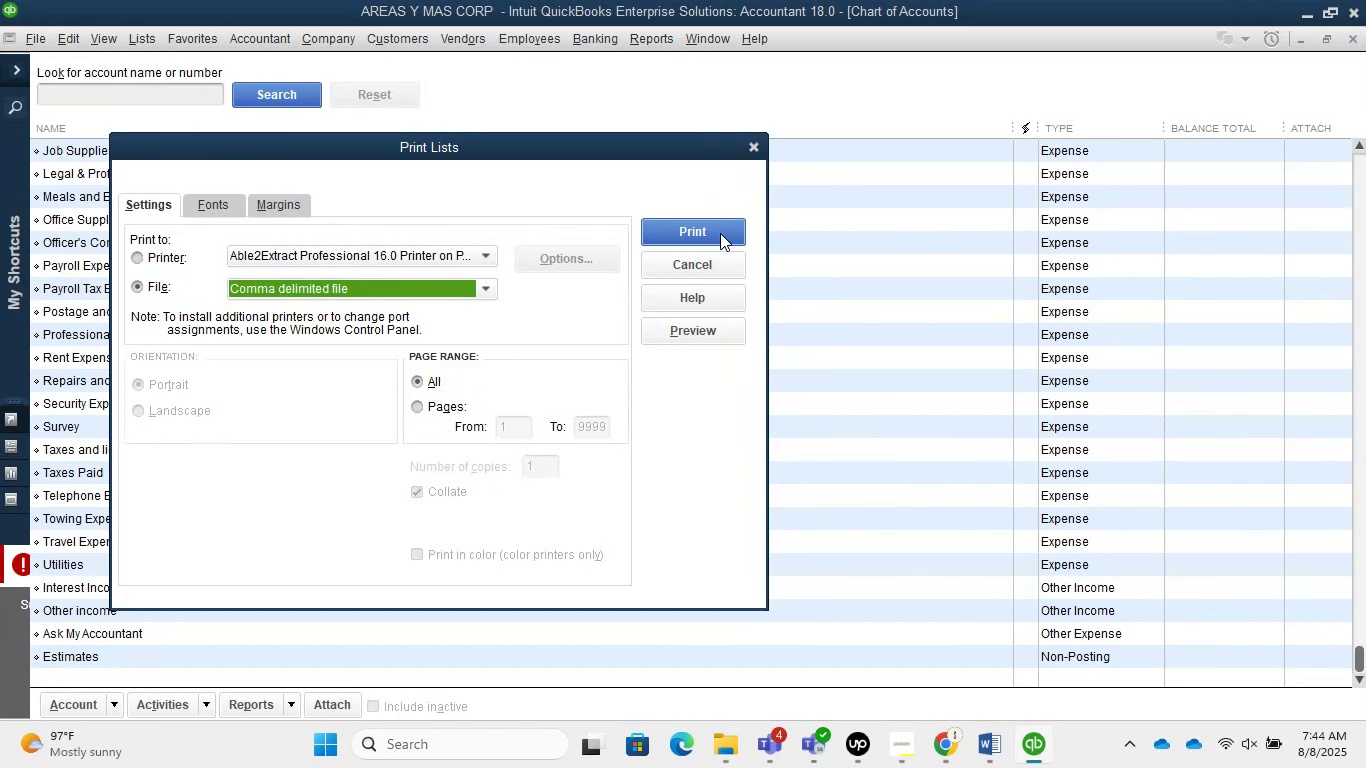 
left_click([720, 234])
 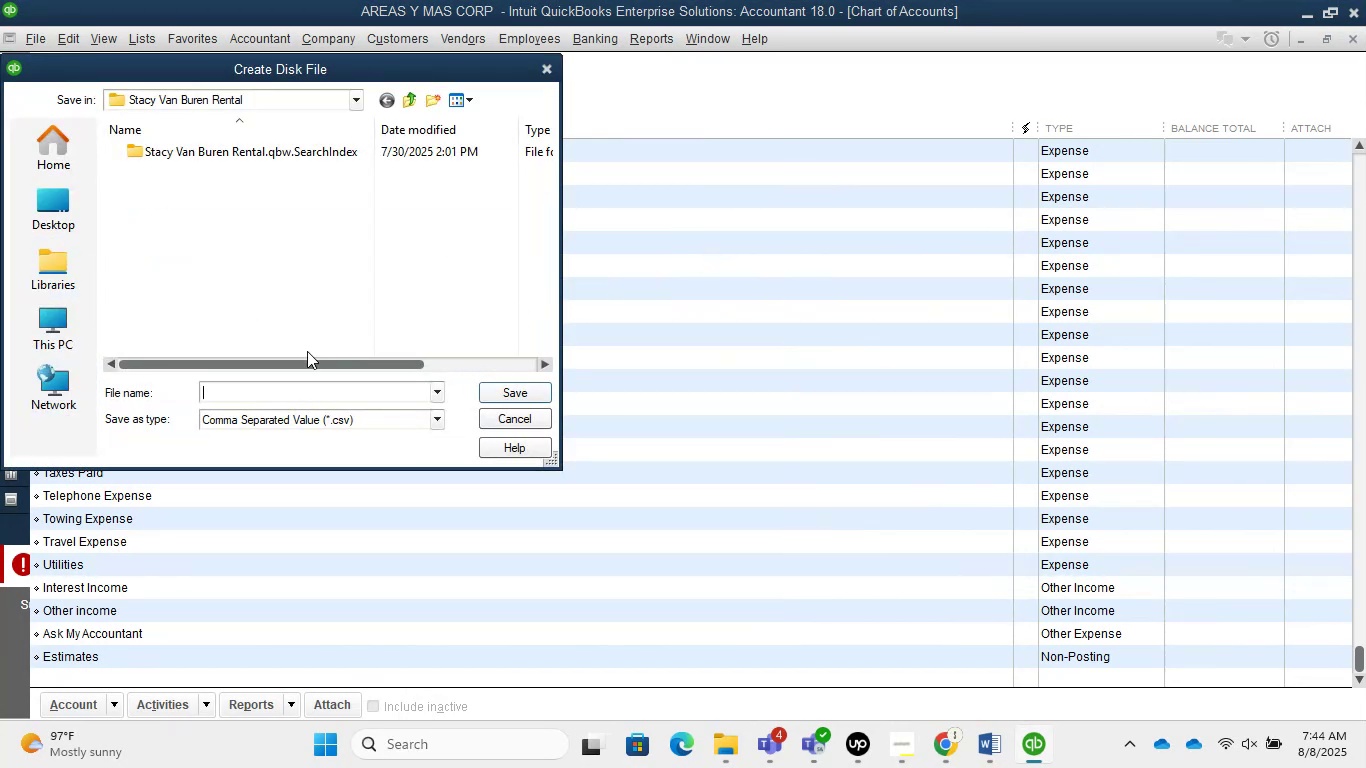 
hold_key(key=C, duration=0.36)
 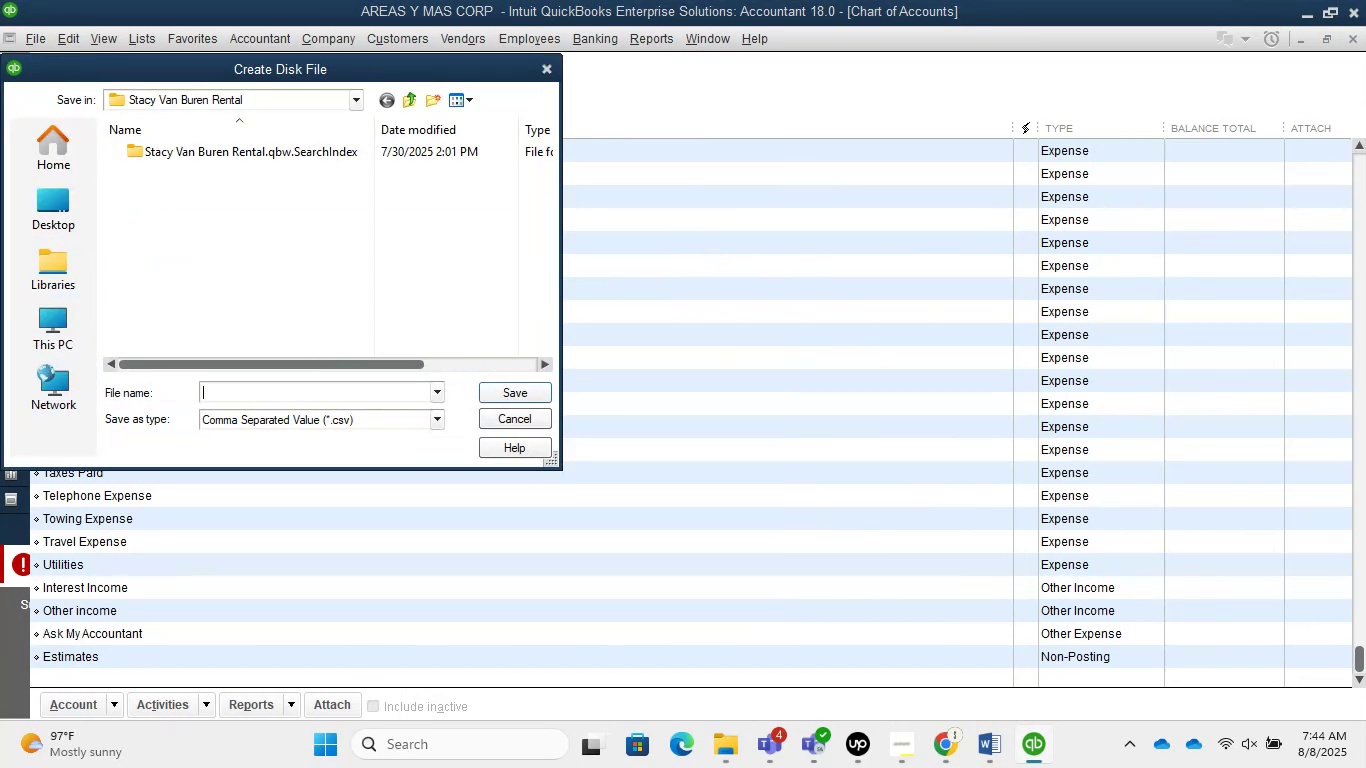 
key(Backspace)
key(Backspace)
type(Chart Of Accounts)
 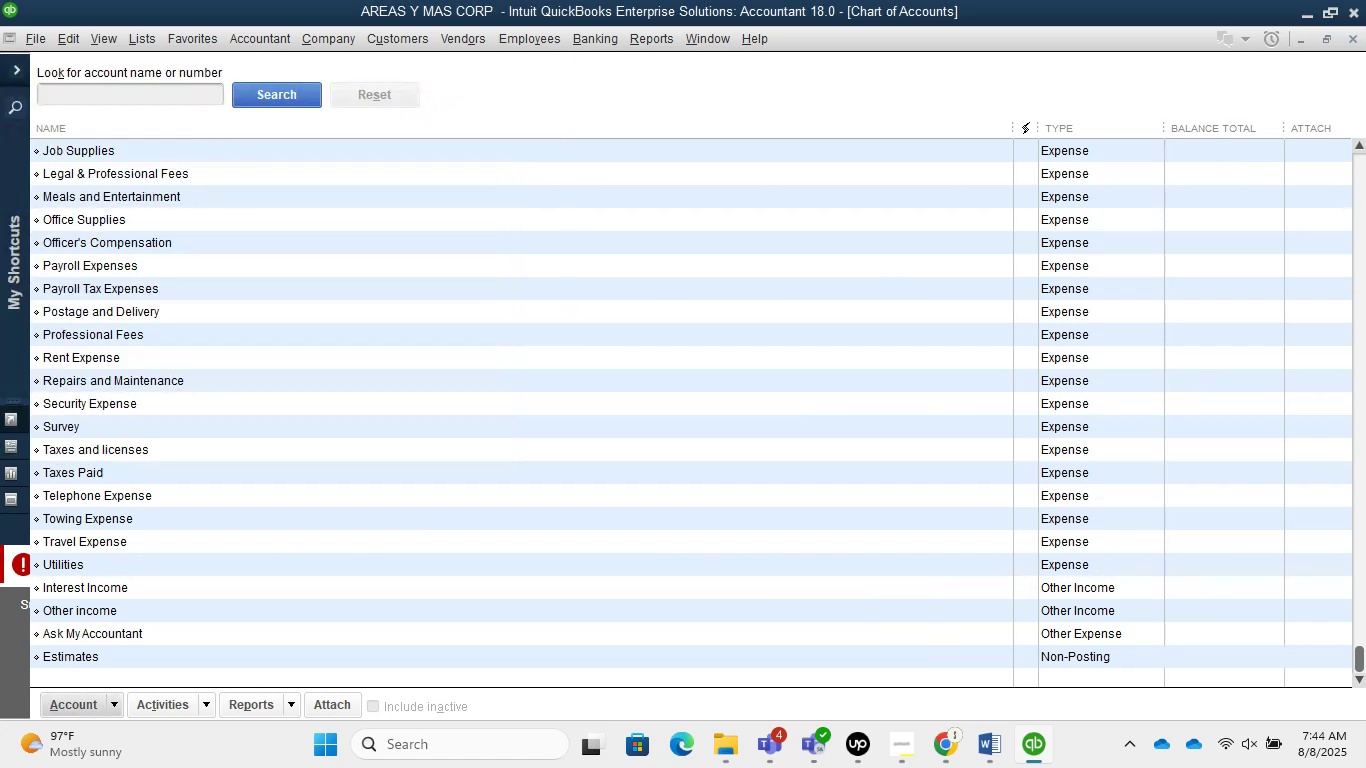 
 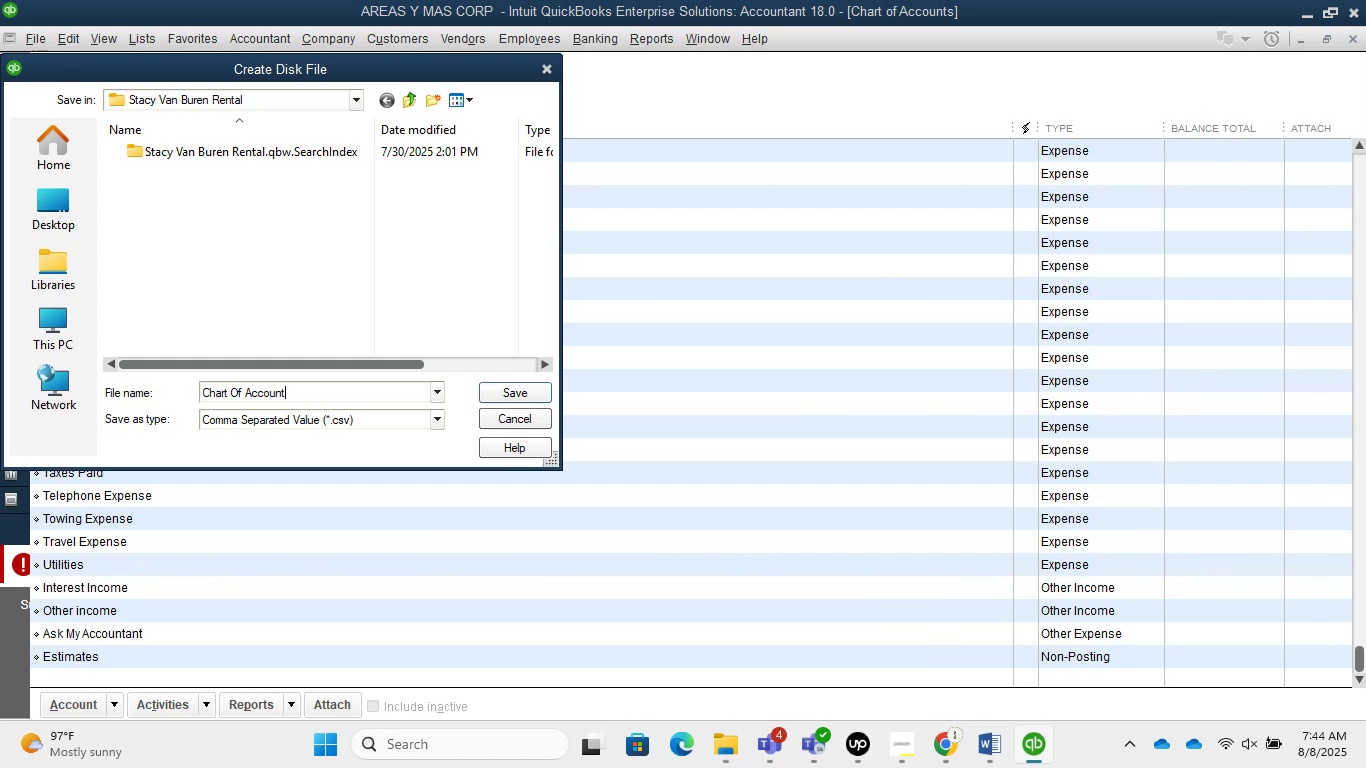 
key(Enter)
 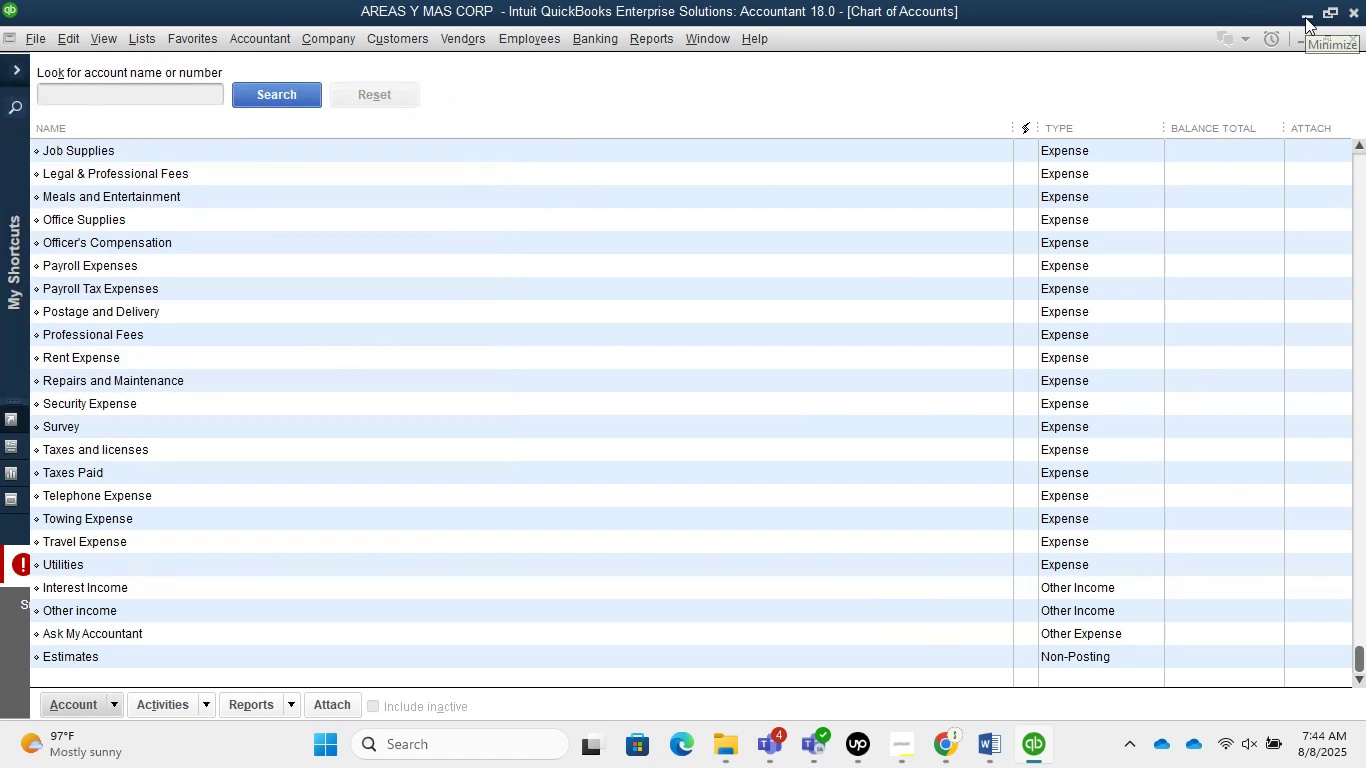 
left_click([1305, 17])
 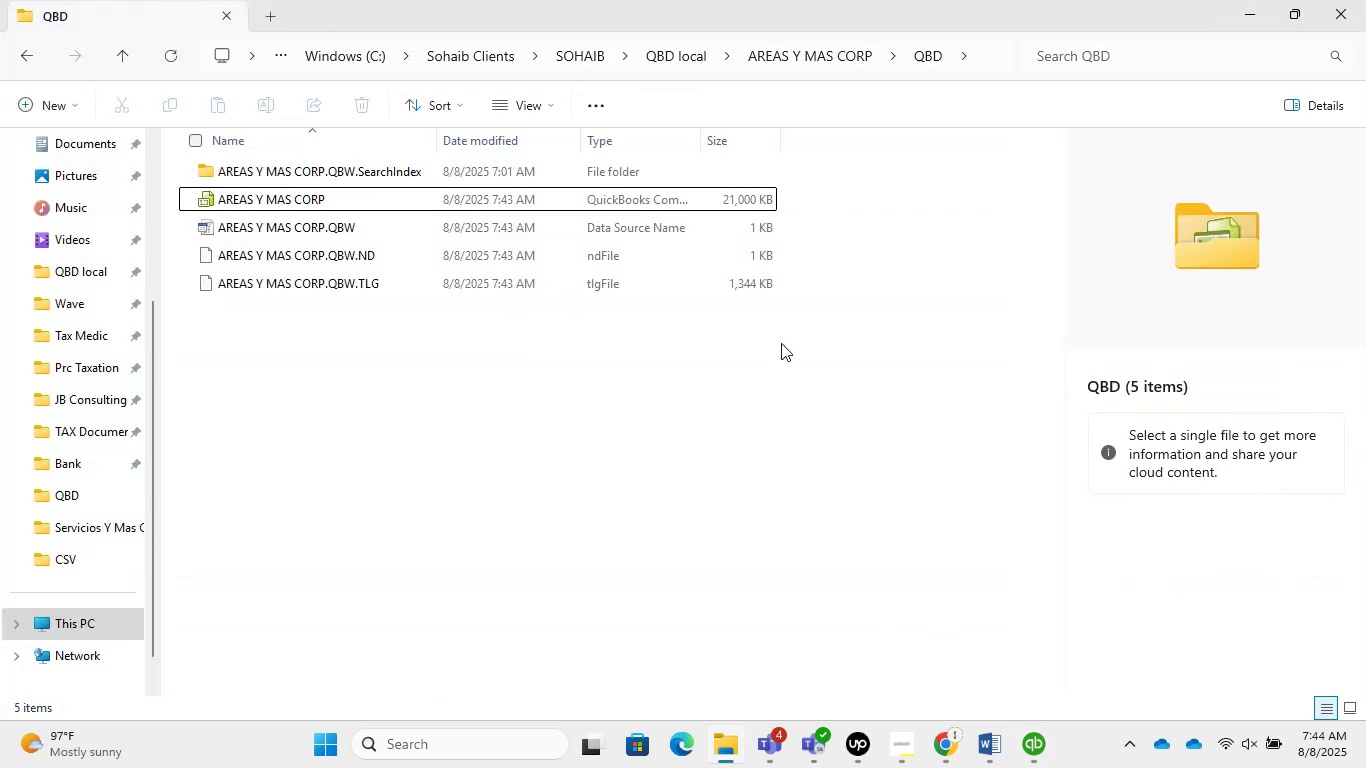 
left_click([170, 529])
 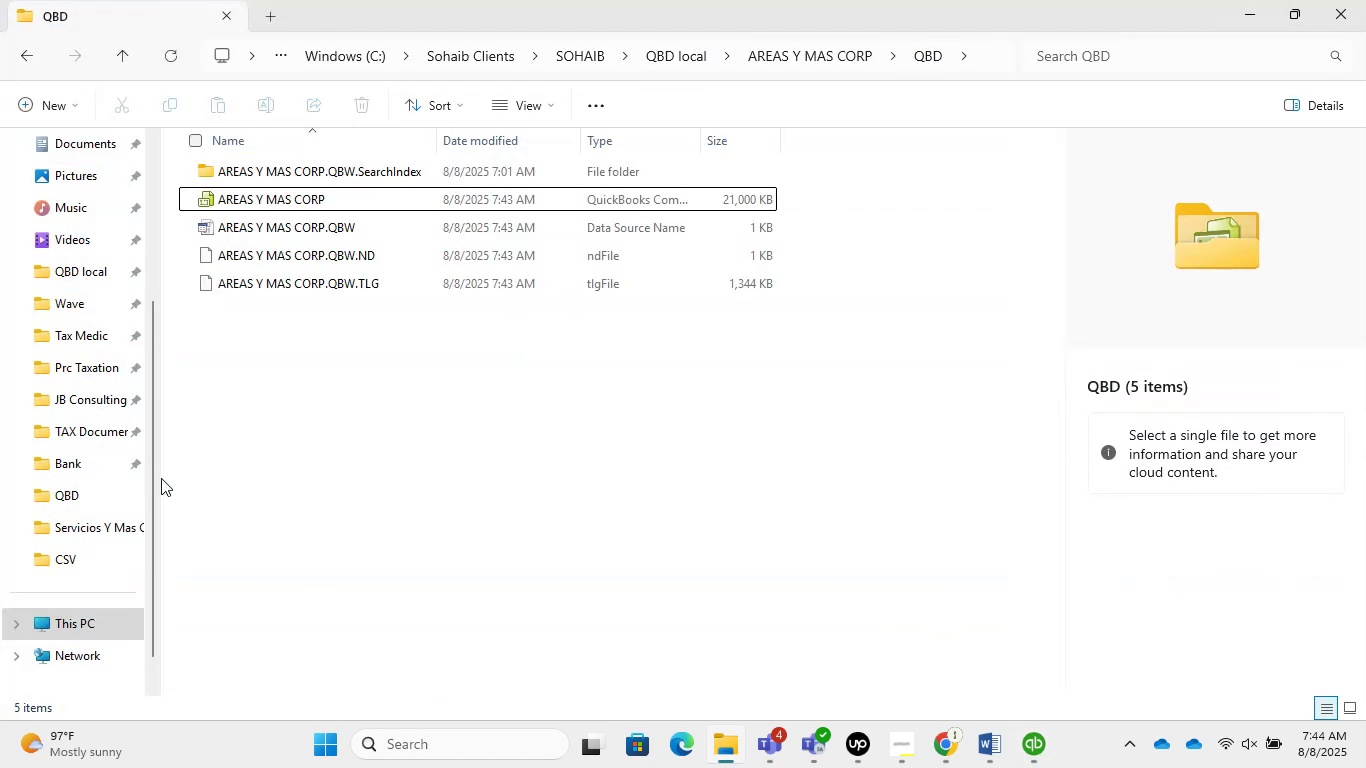 
scroll: coordinate [67, 311], scroll_direction: up, amount: 3.0
 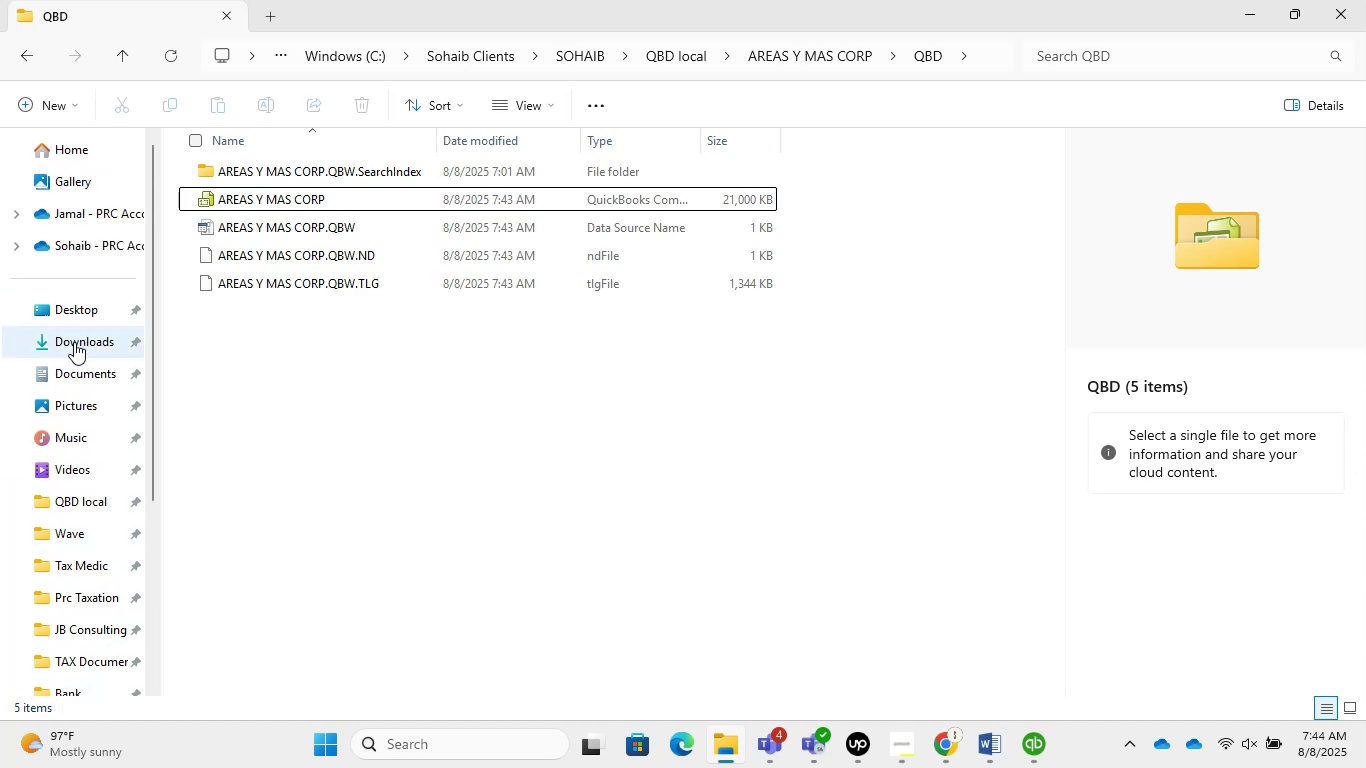 
left_click([79, 352])
 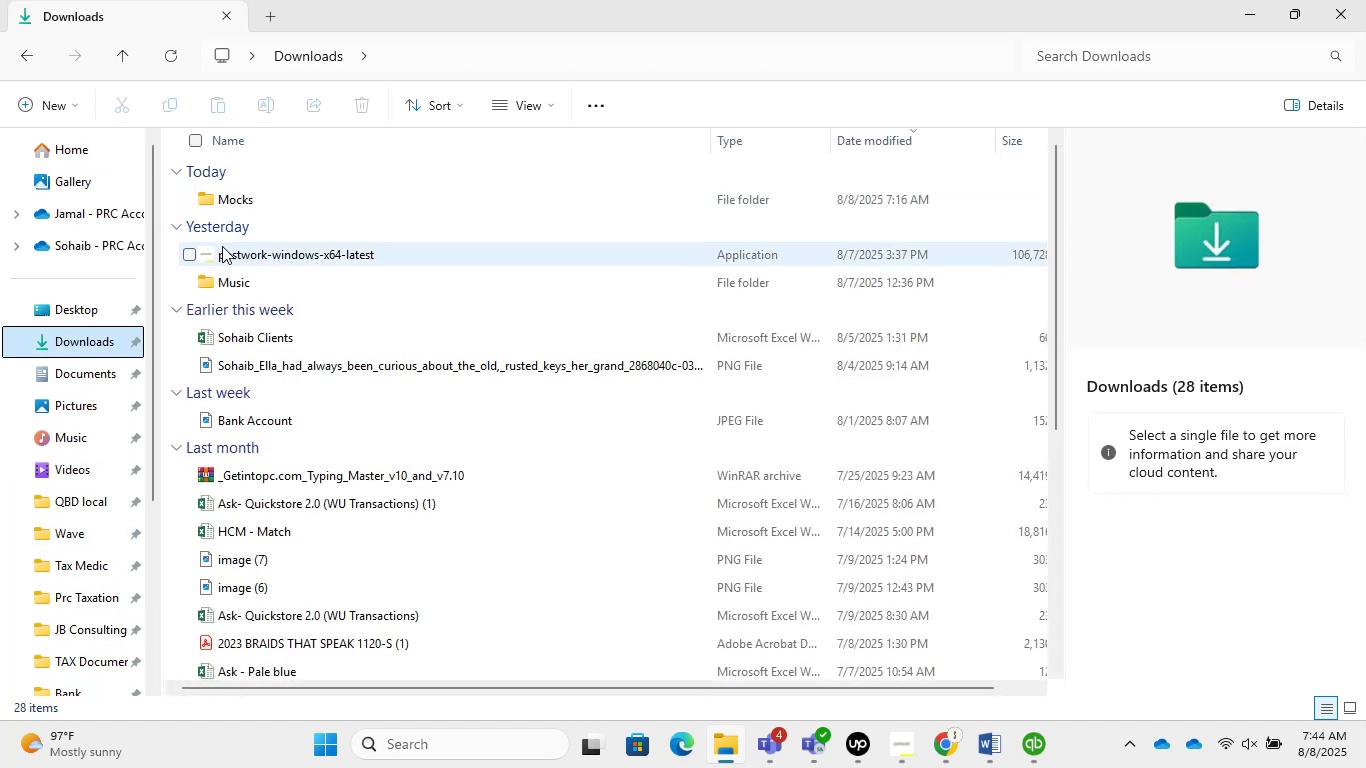 
left_click([66, 373])
 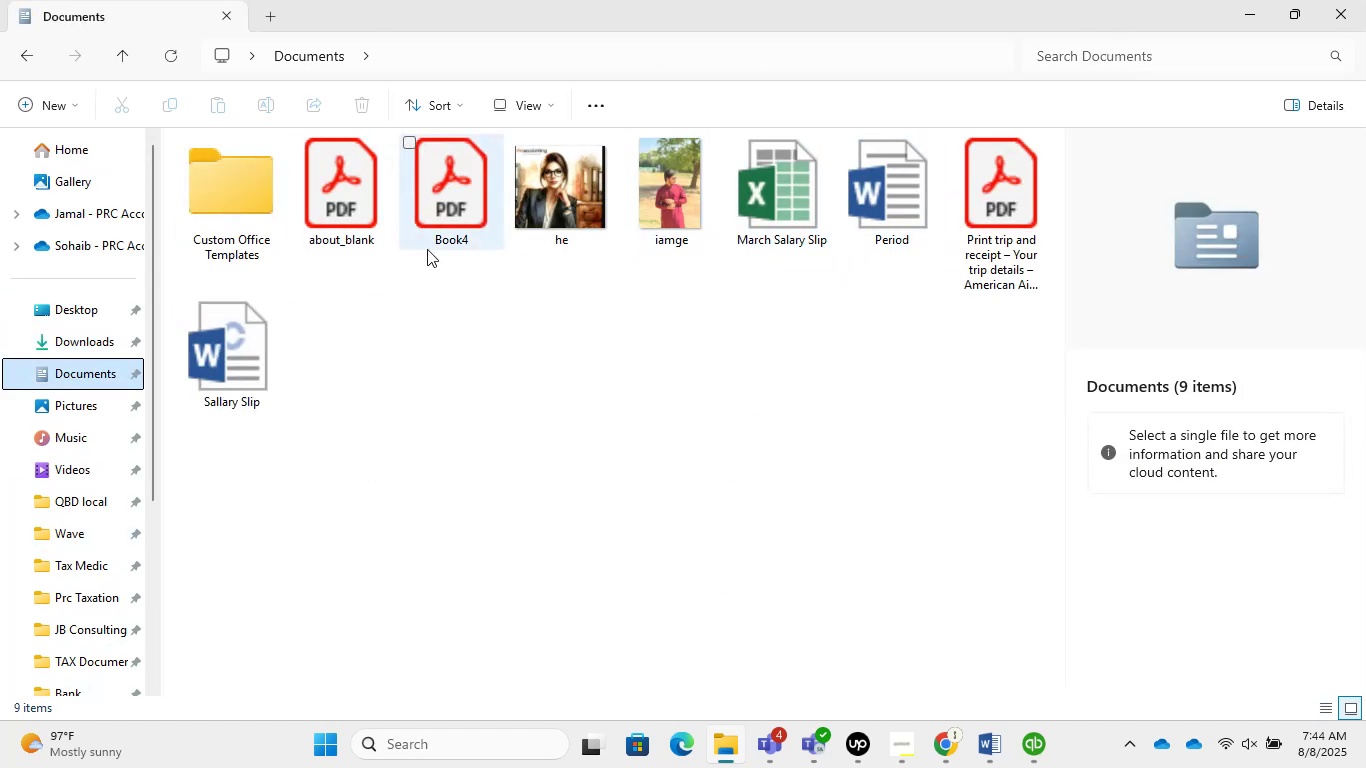 
left_click([71, 350])
 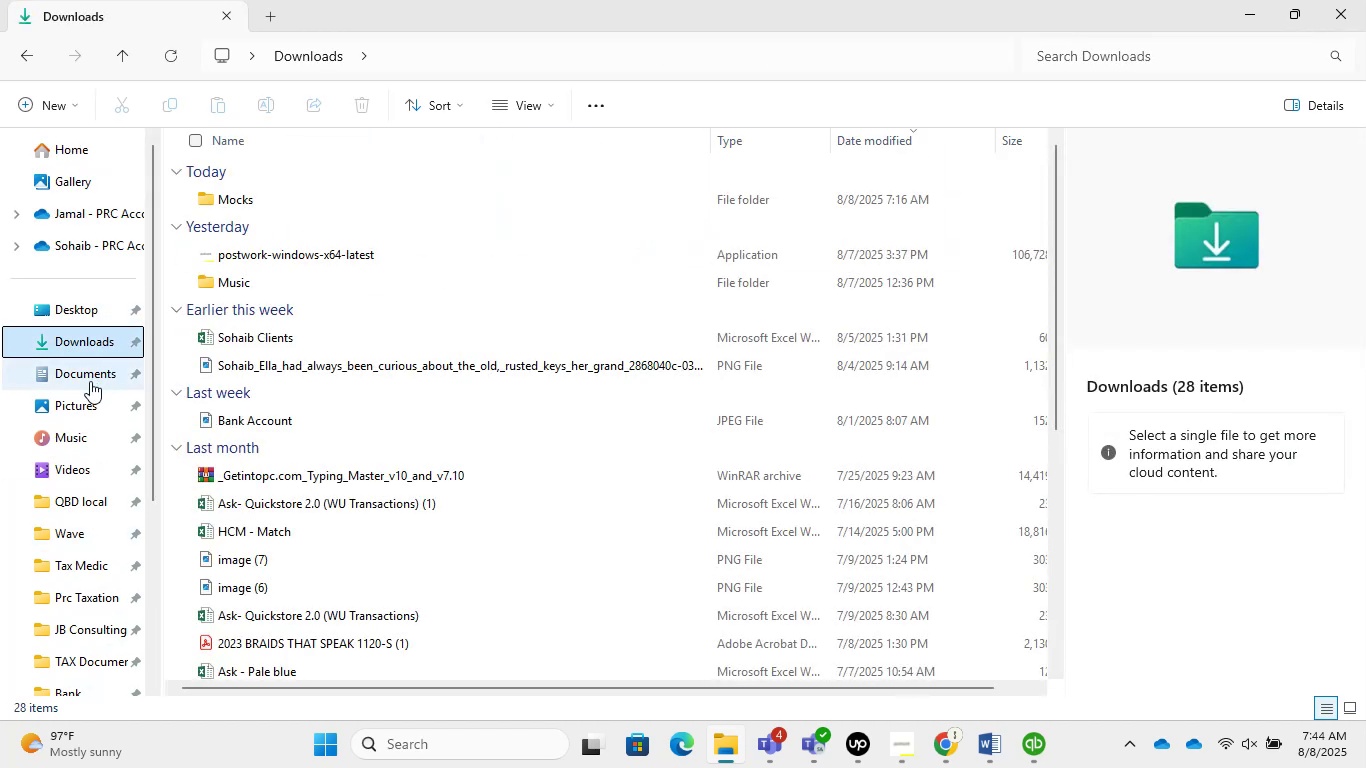 
wait(5.63)
 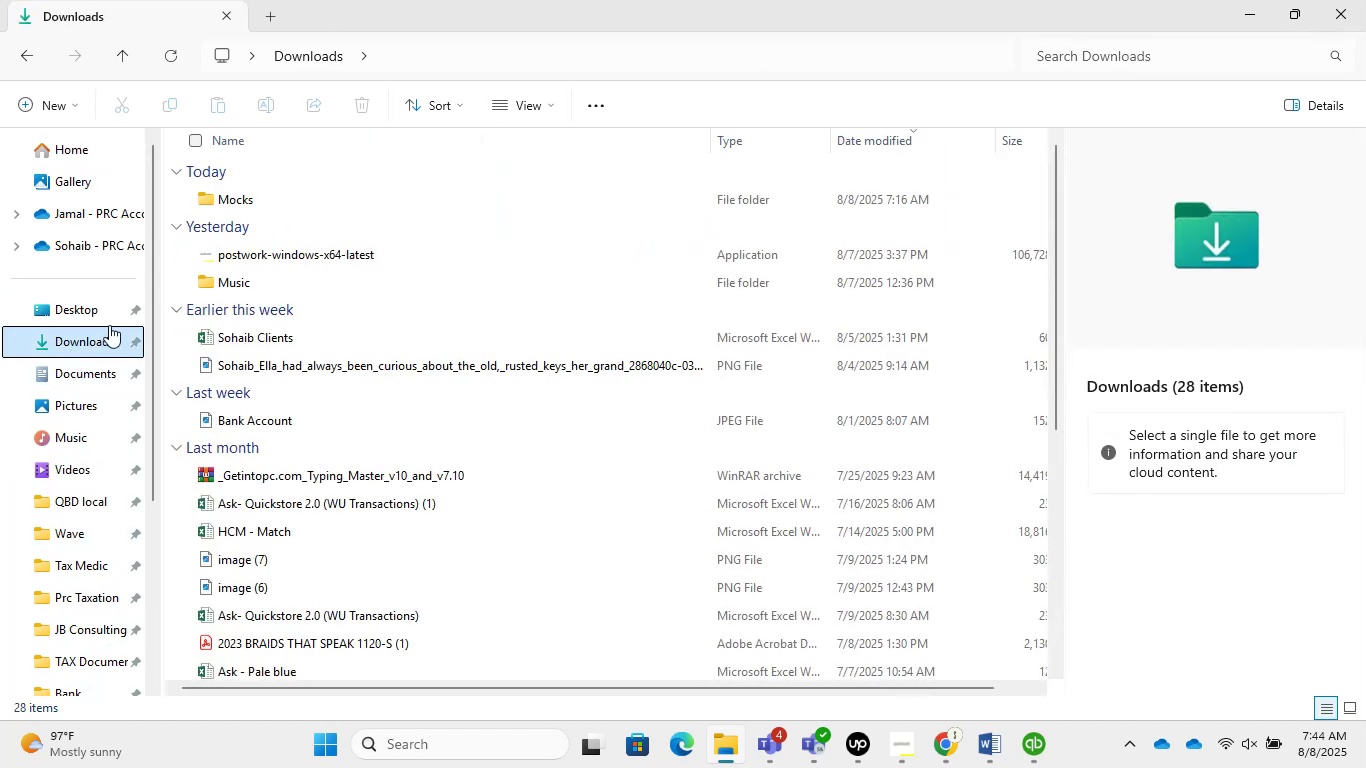 
left_click([79, 151])
 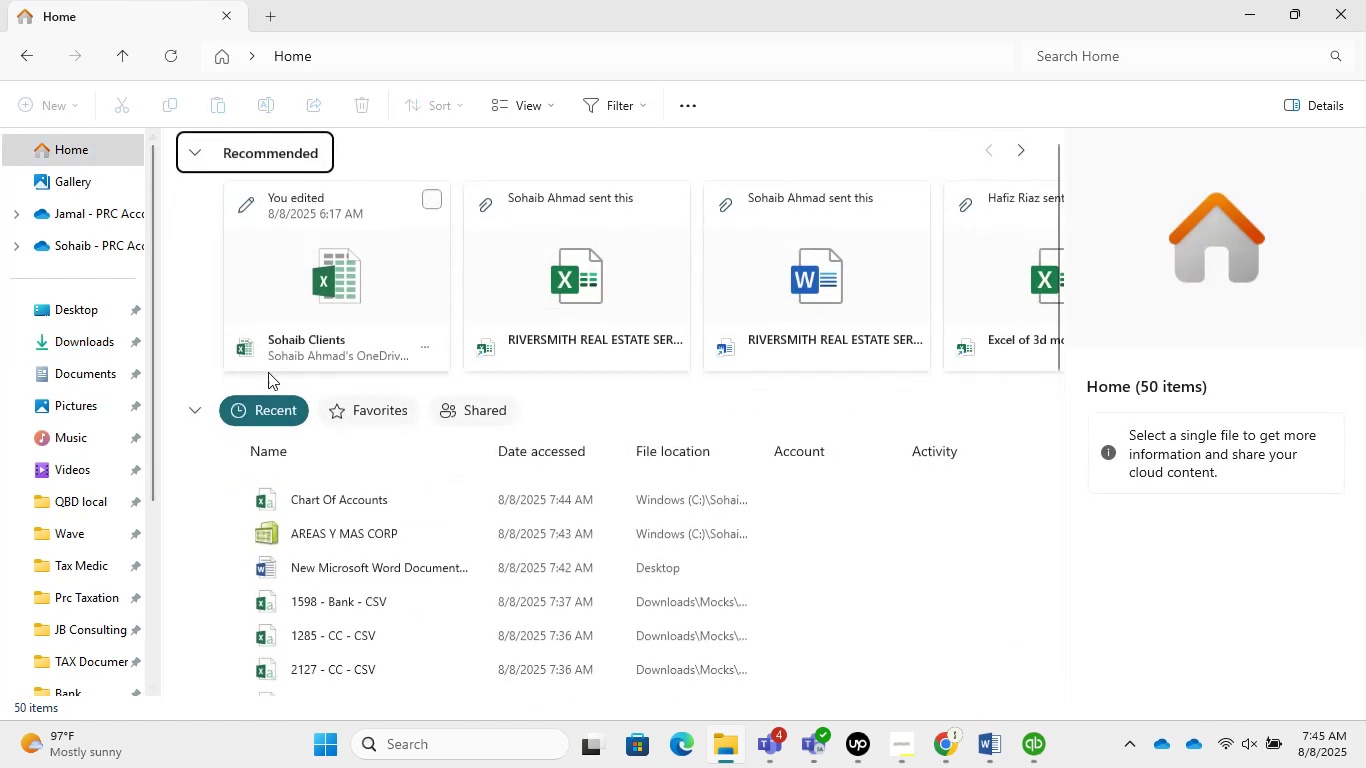 
left_click([293, 503])
 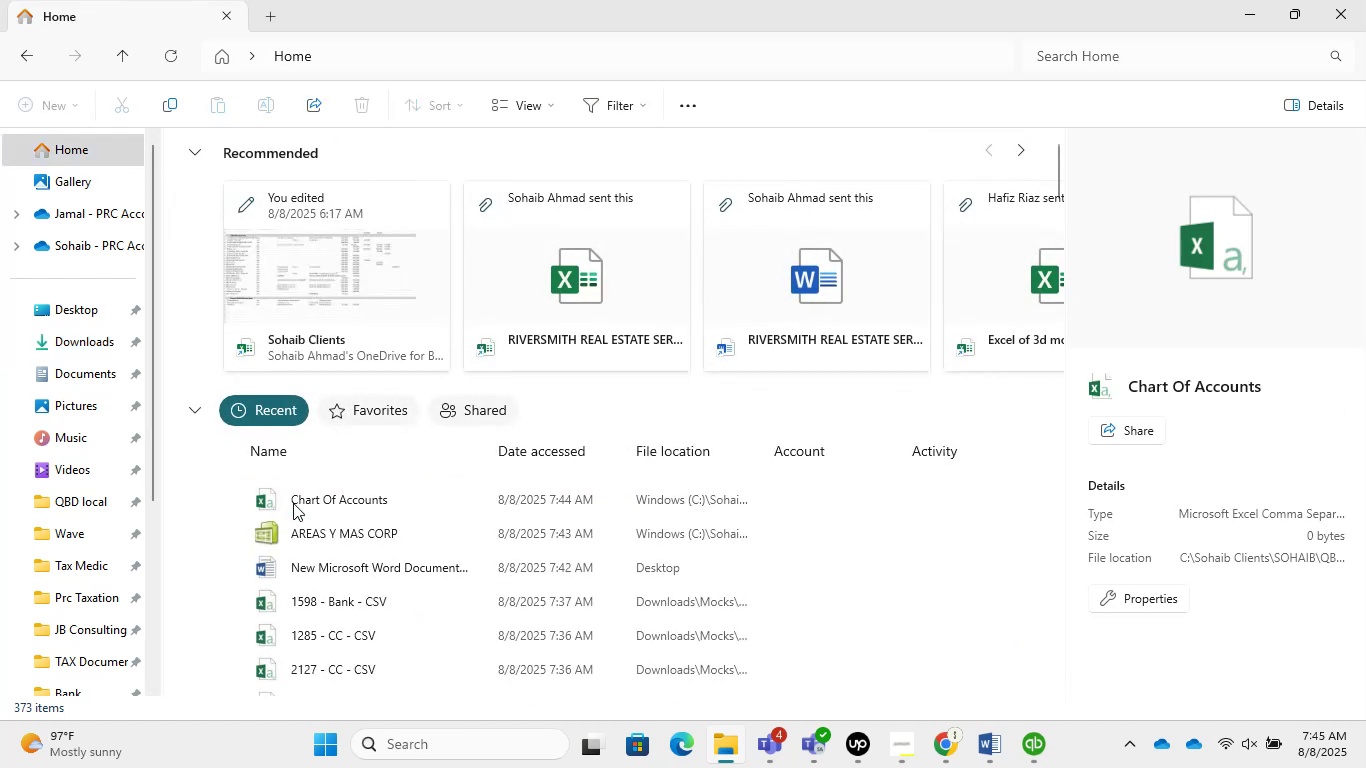 
double_click([293, 503])
 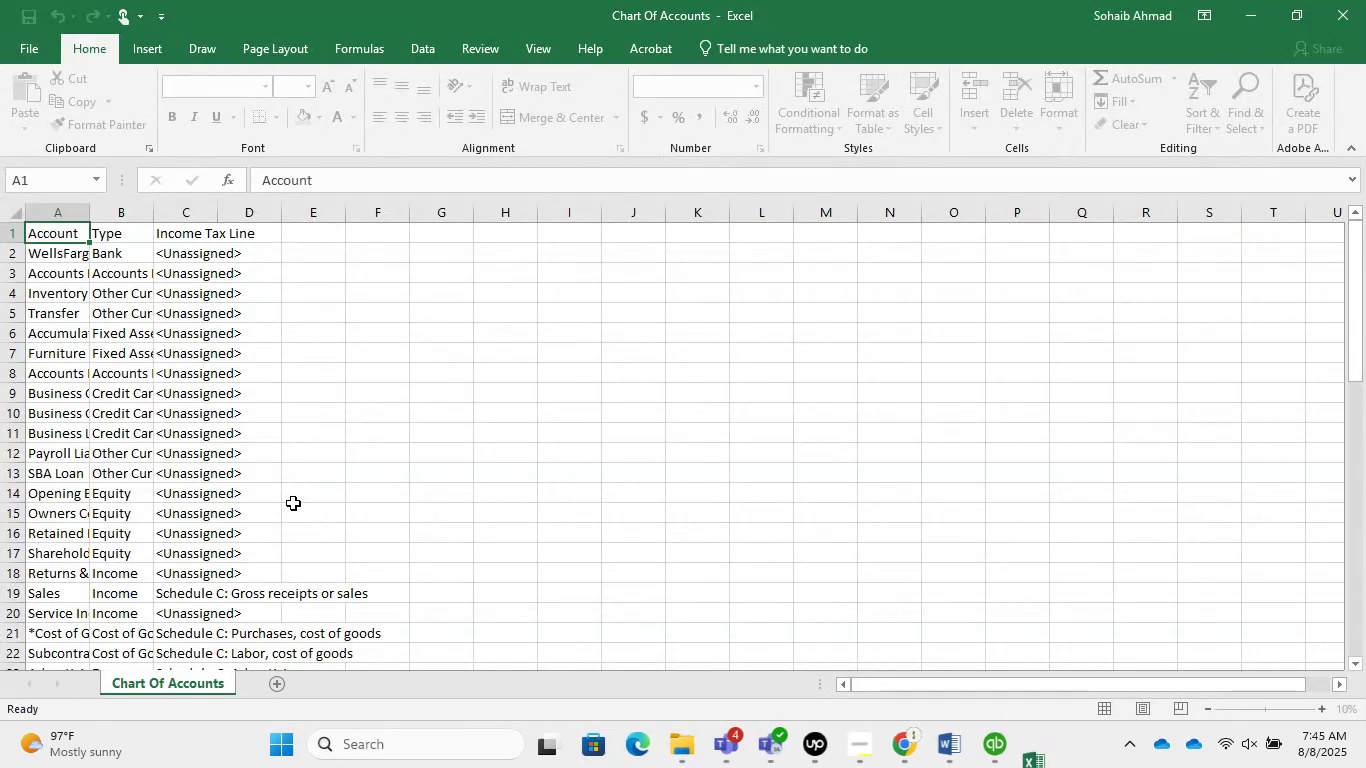 
scroll: coordinate [286, 395], scroll_direction: down, amount: 11.0
 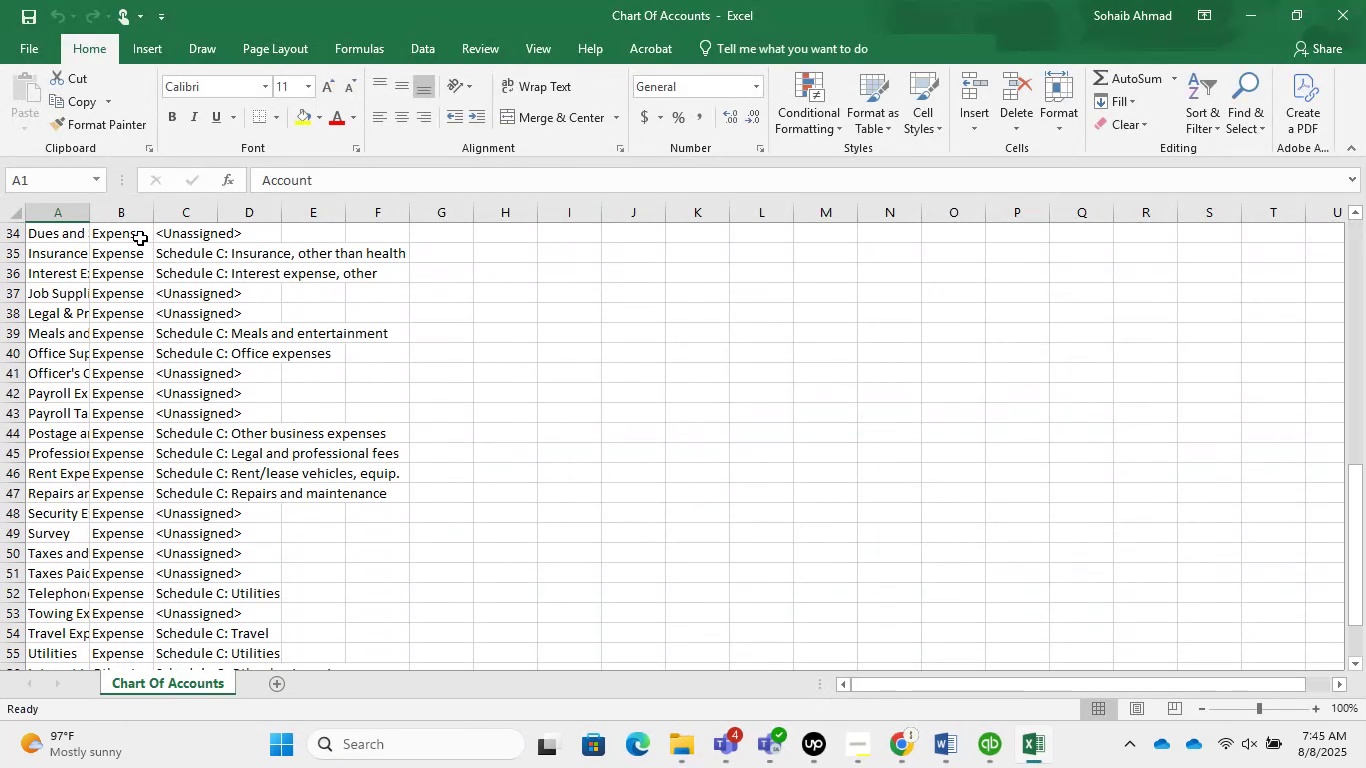 
double_click([93, 214])
 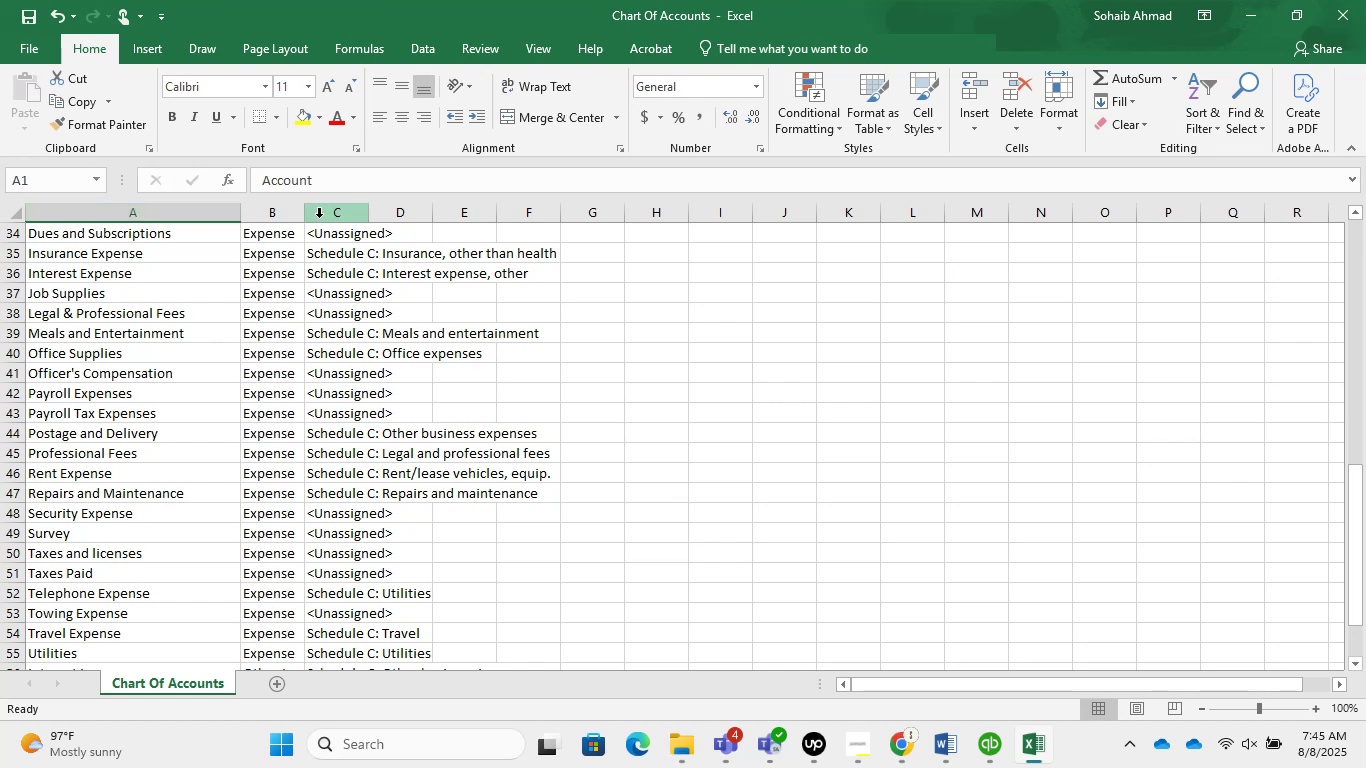 
double_click([305, 215])
 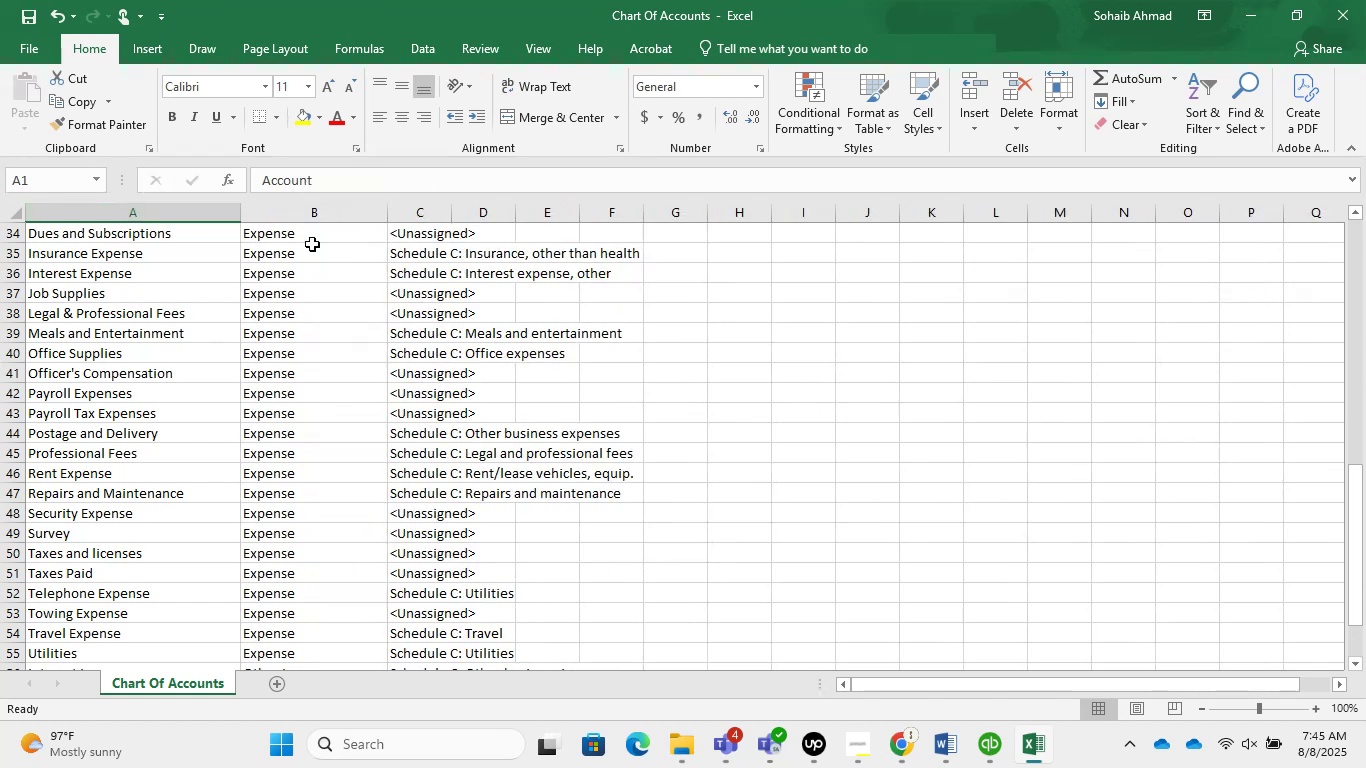 
scroll: coordinate [400, 435], scroll_direction: up, amount: 21.0
 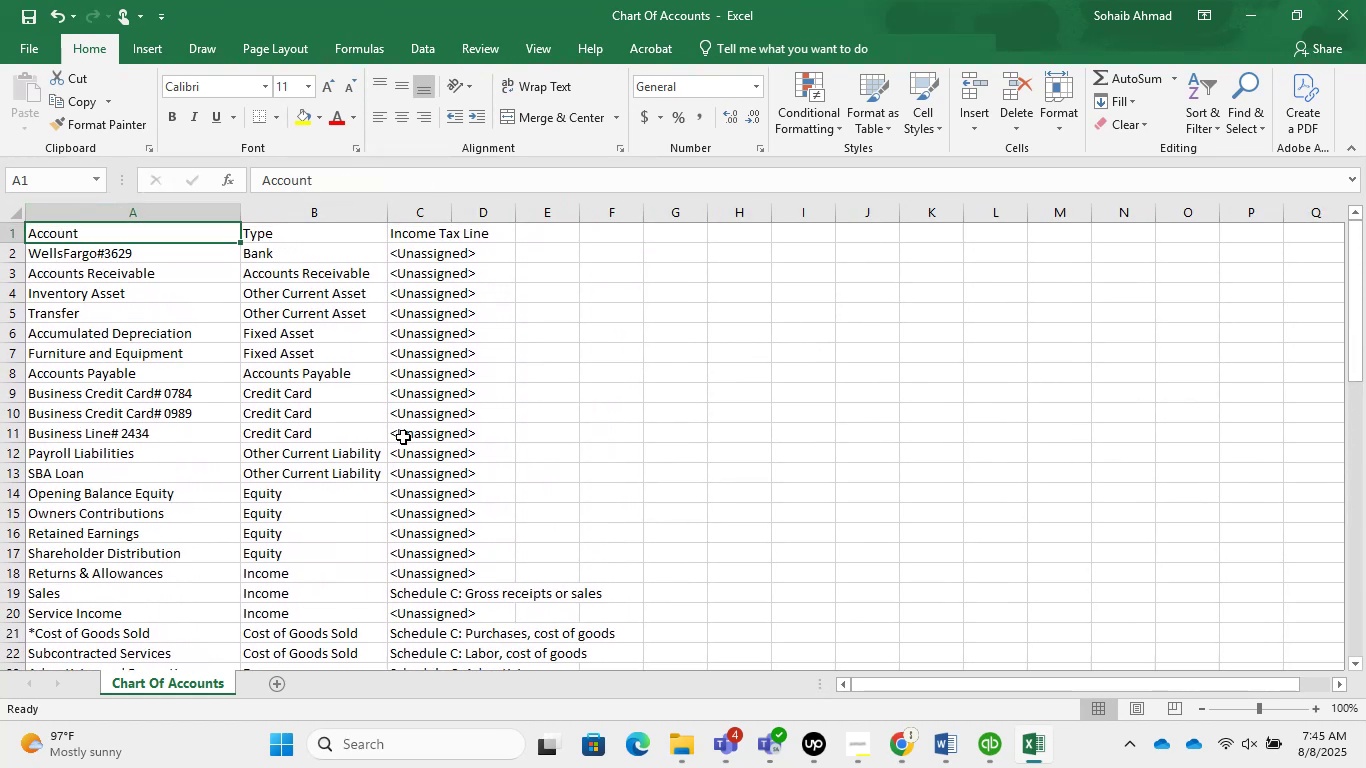 
left_click([582, 439])
 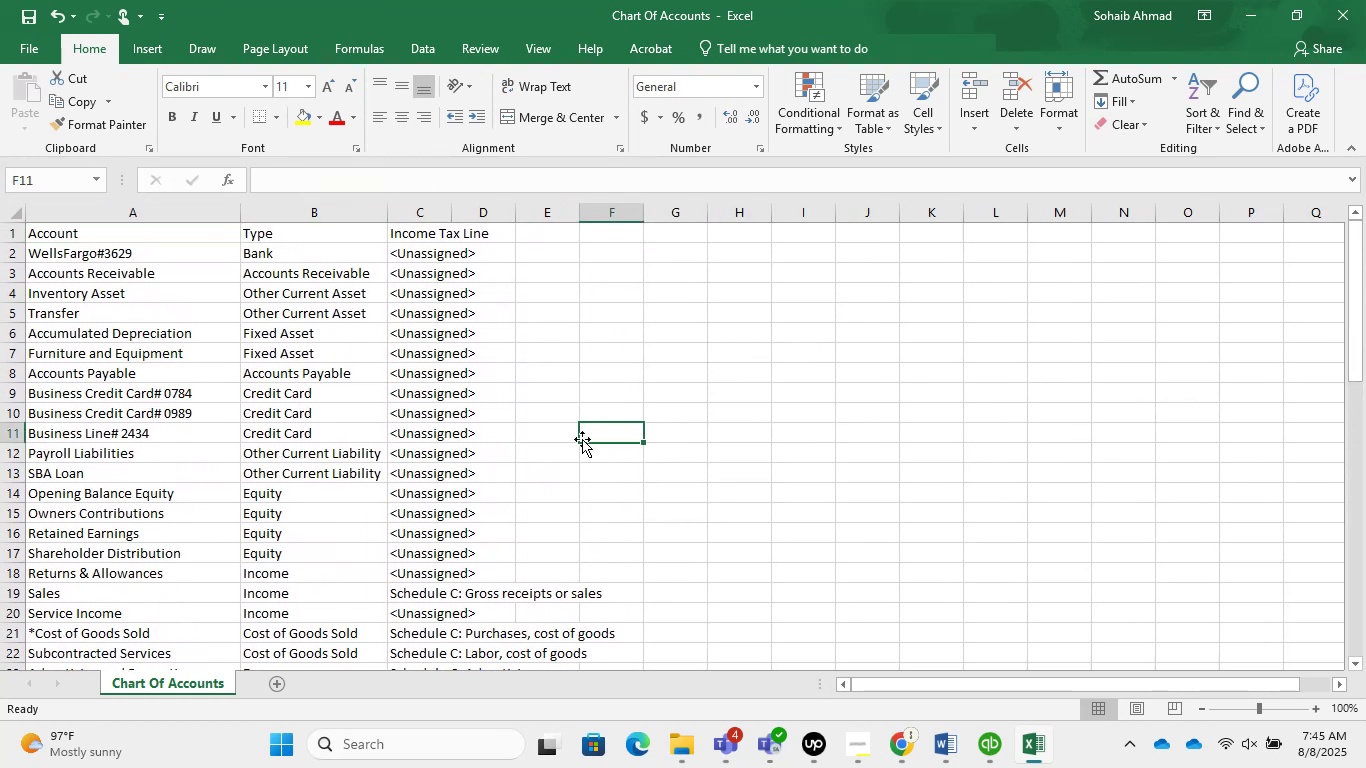 
key(Control+S)
 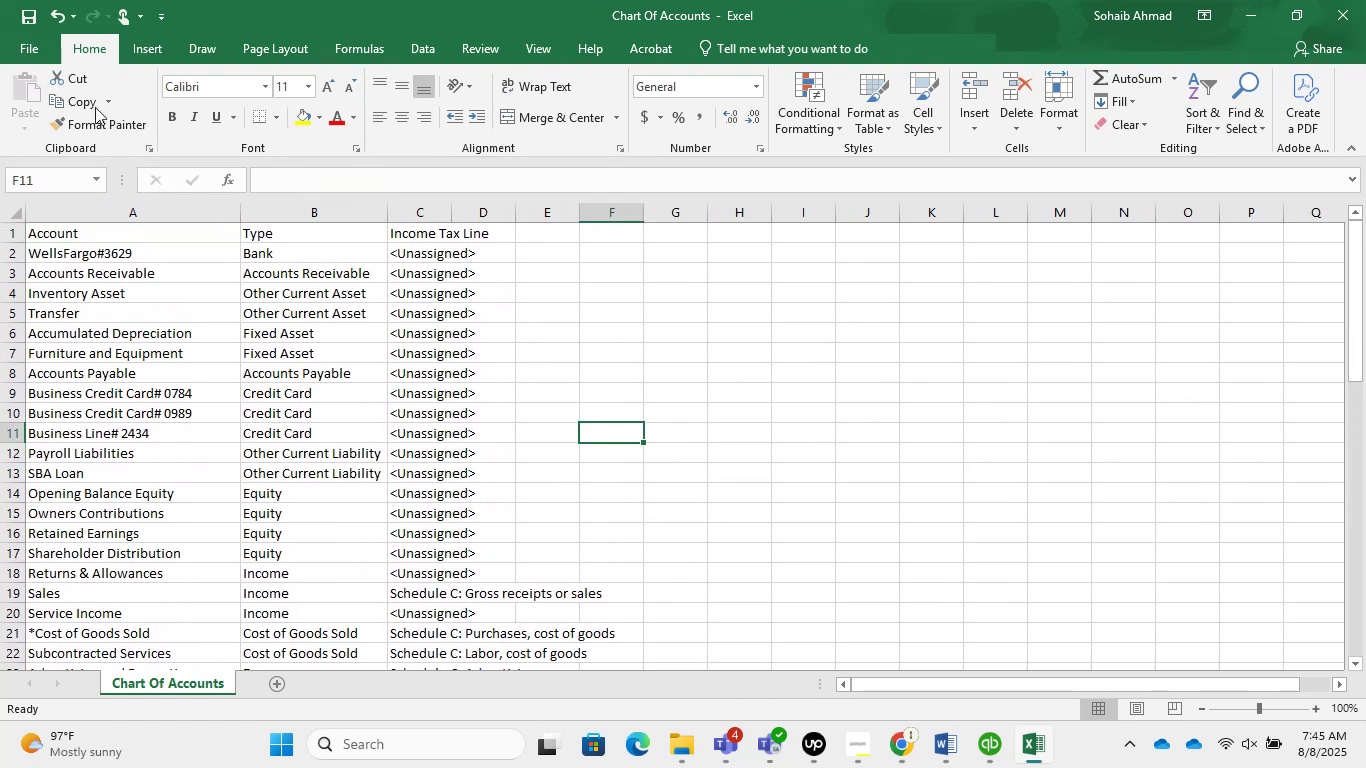 
left_click([25, 52])
 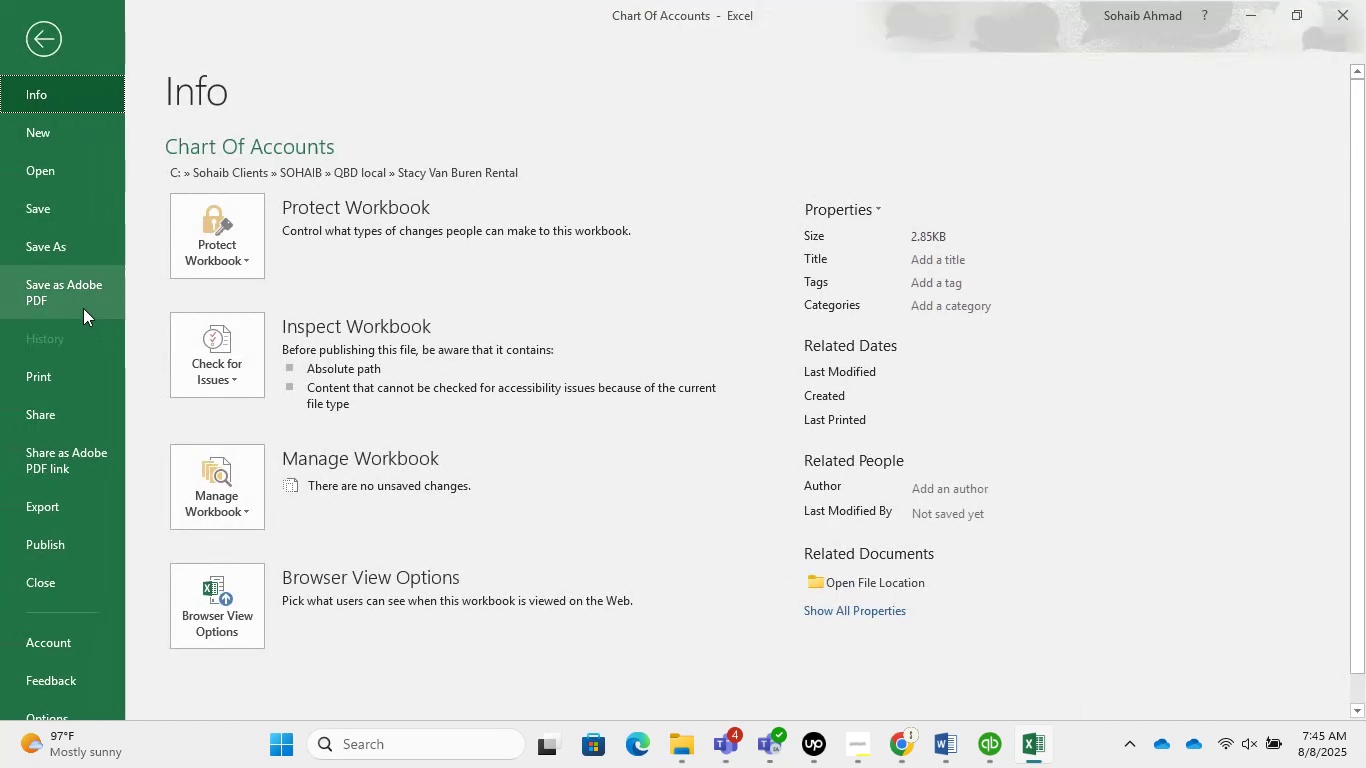 
left_click([64, 257])
 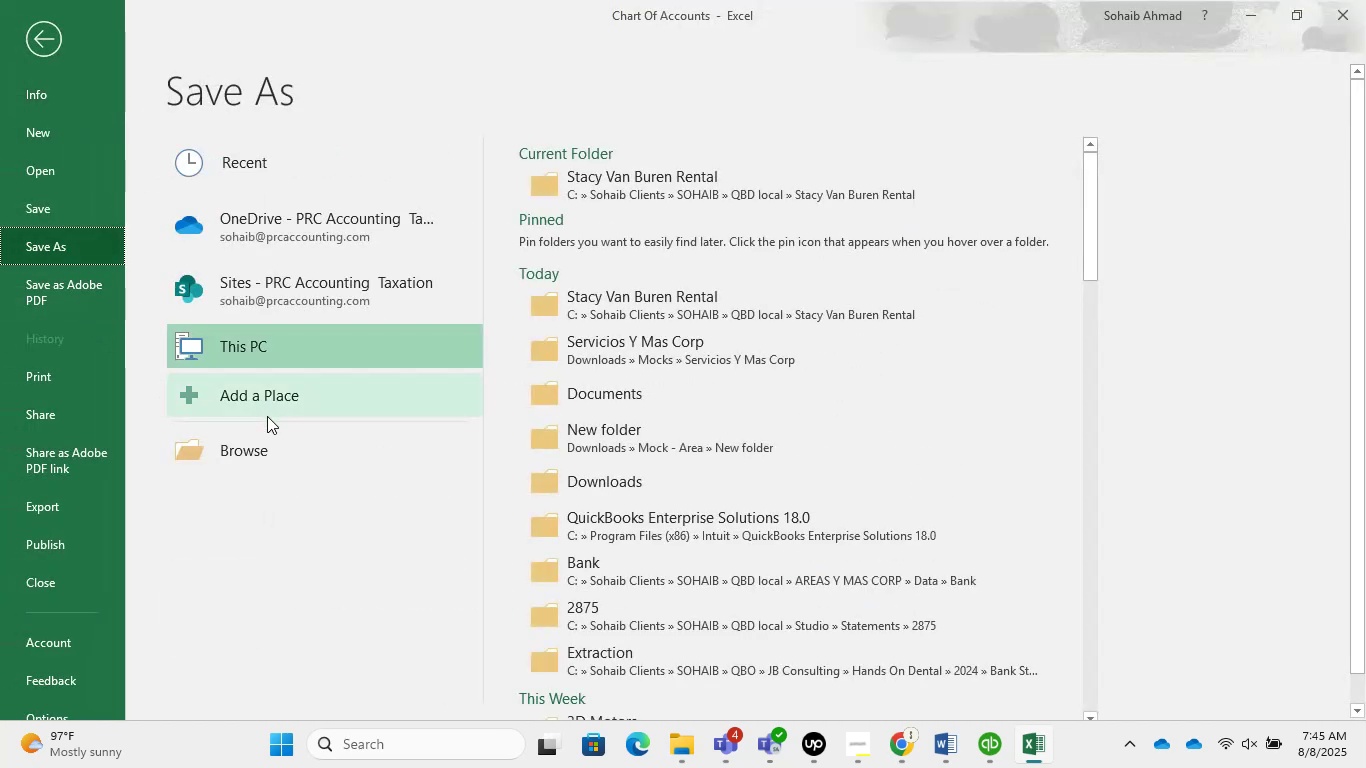 
left_click([270, 437])
 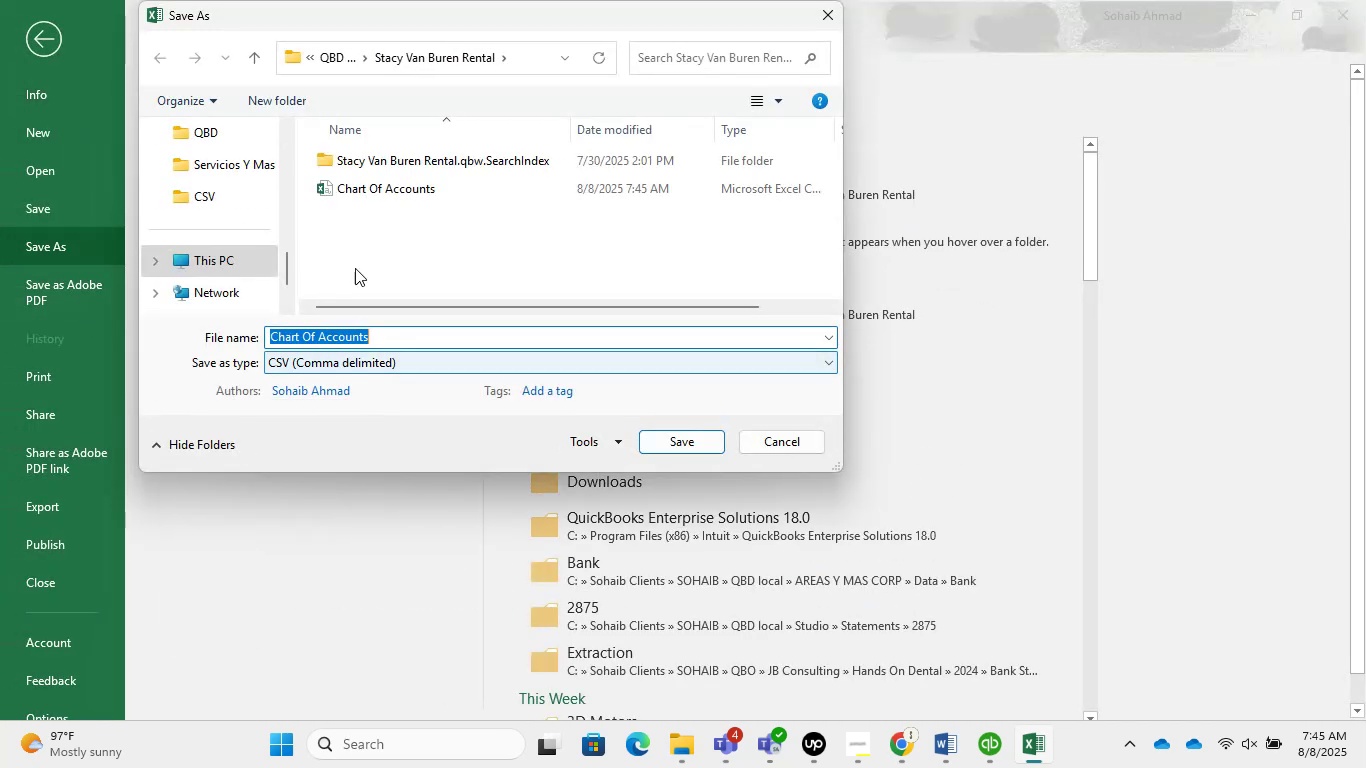 
scroll: coordinate [227, 184], scroll_direction: up, amount: 6.0
 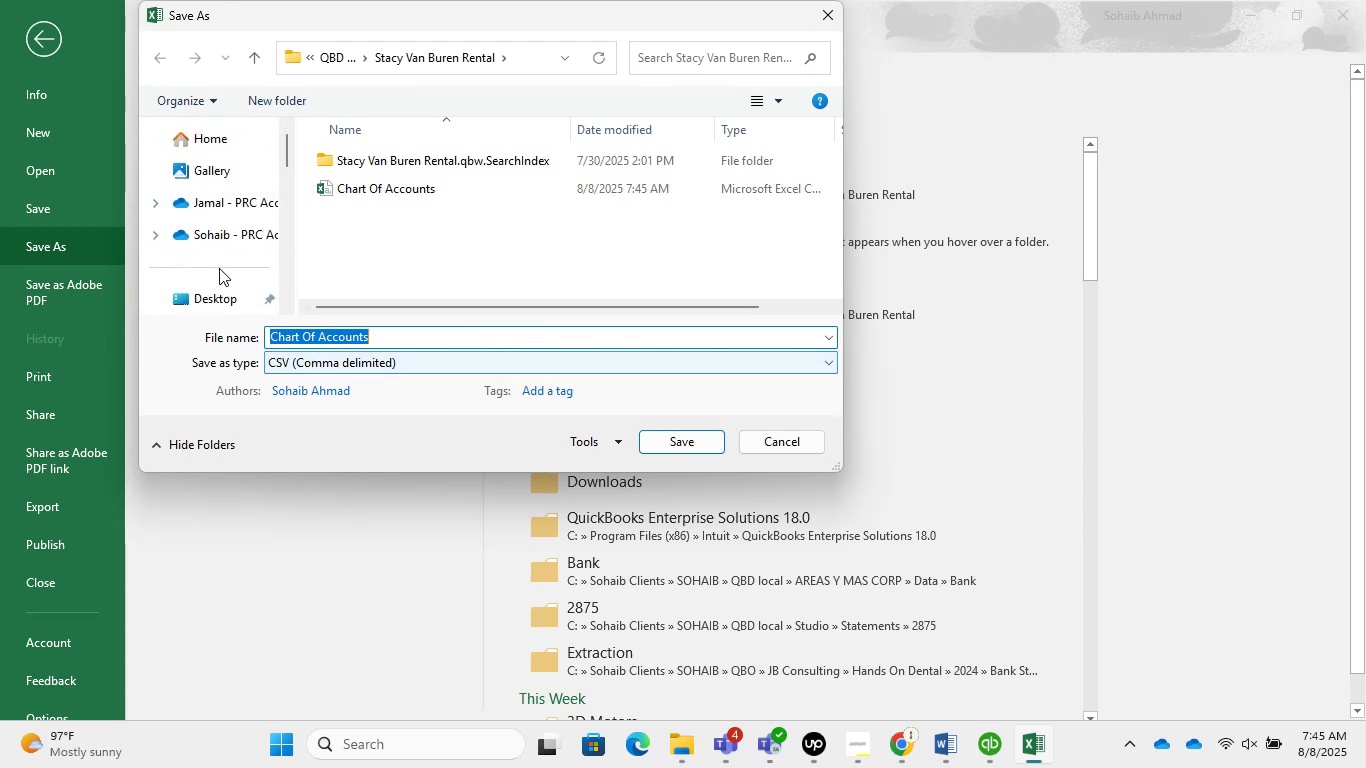 
left_click([326, 362])
 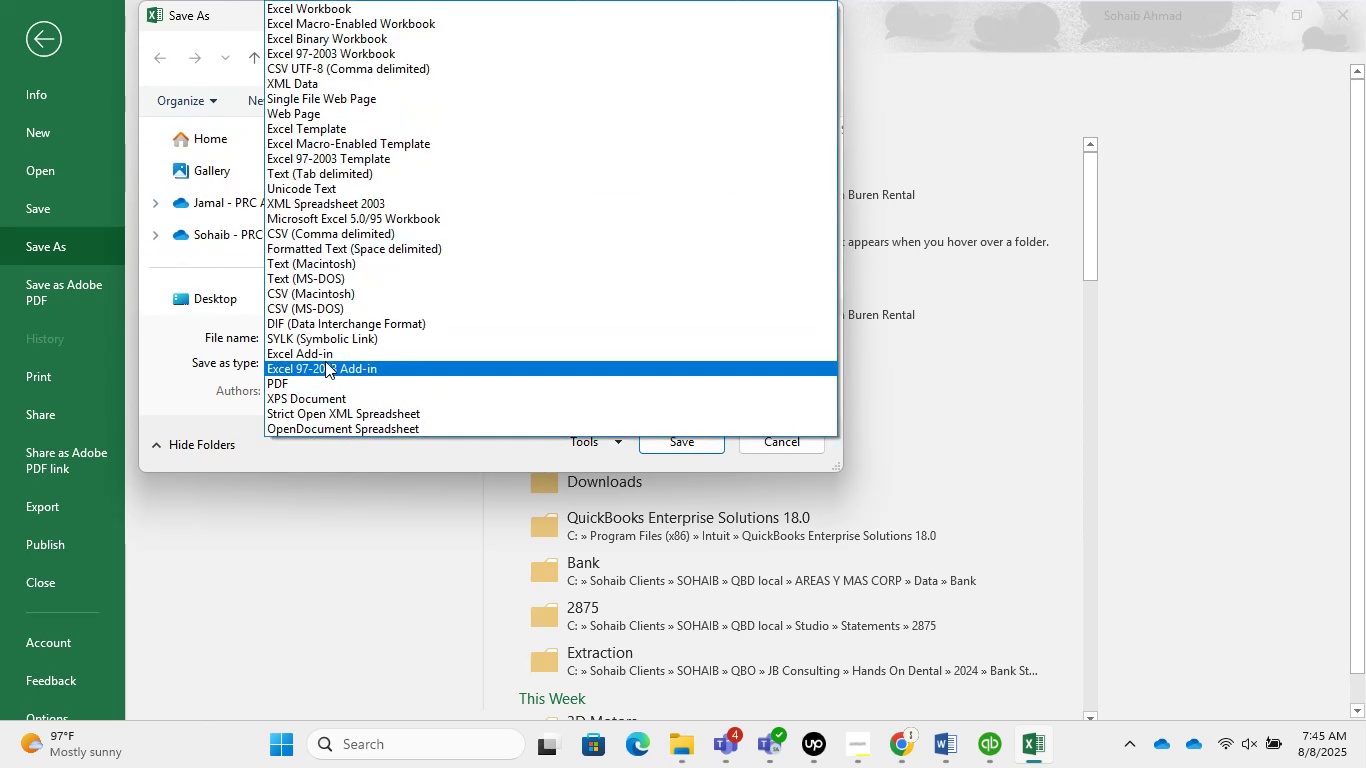 
scroll: coordinate [351, 59], scroll_direction: up, amount: 5.0
 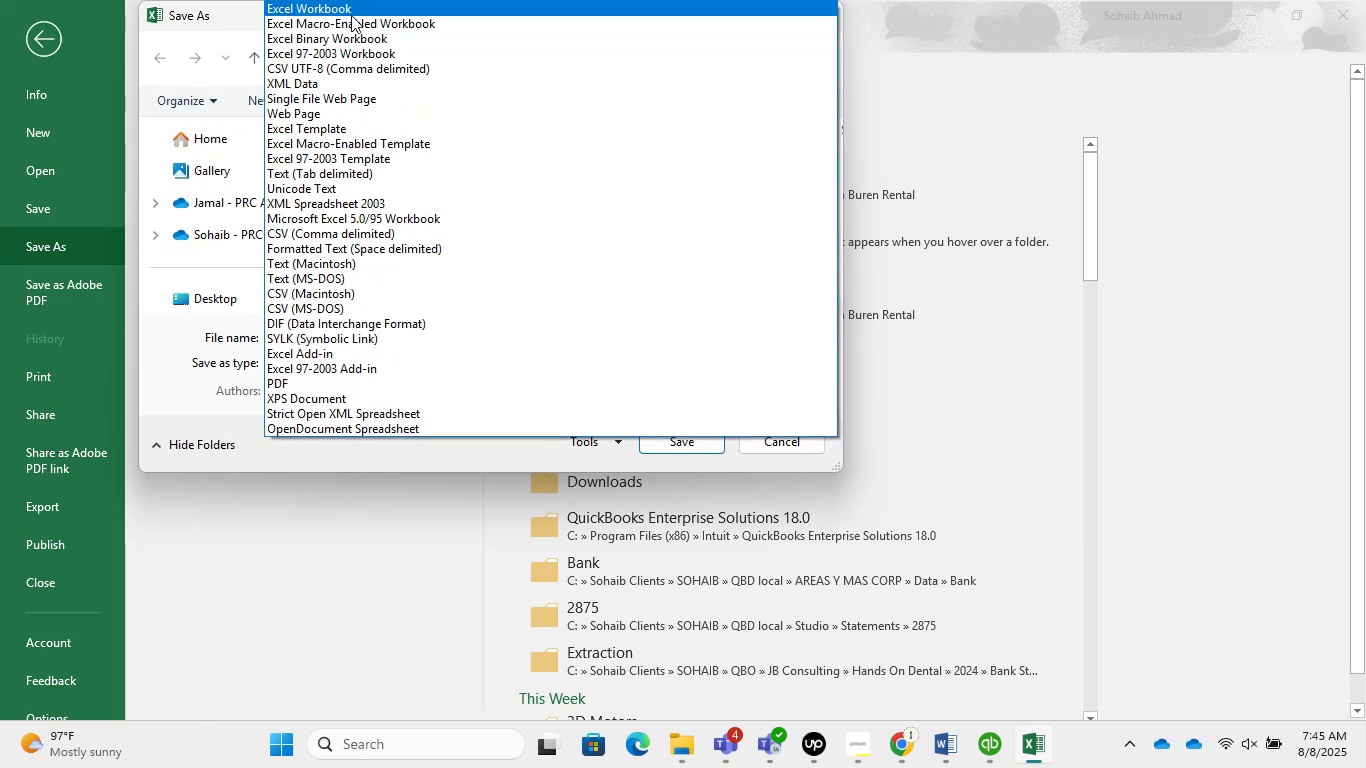 
left_click([351, 15])
 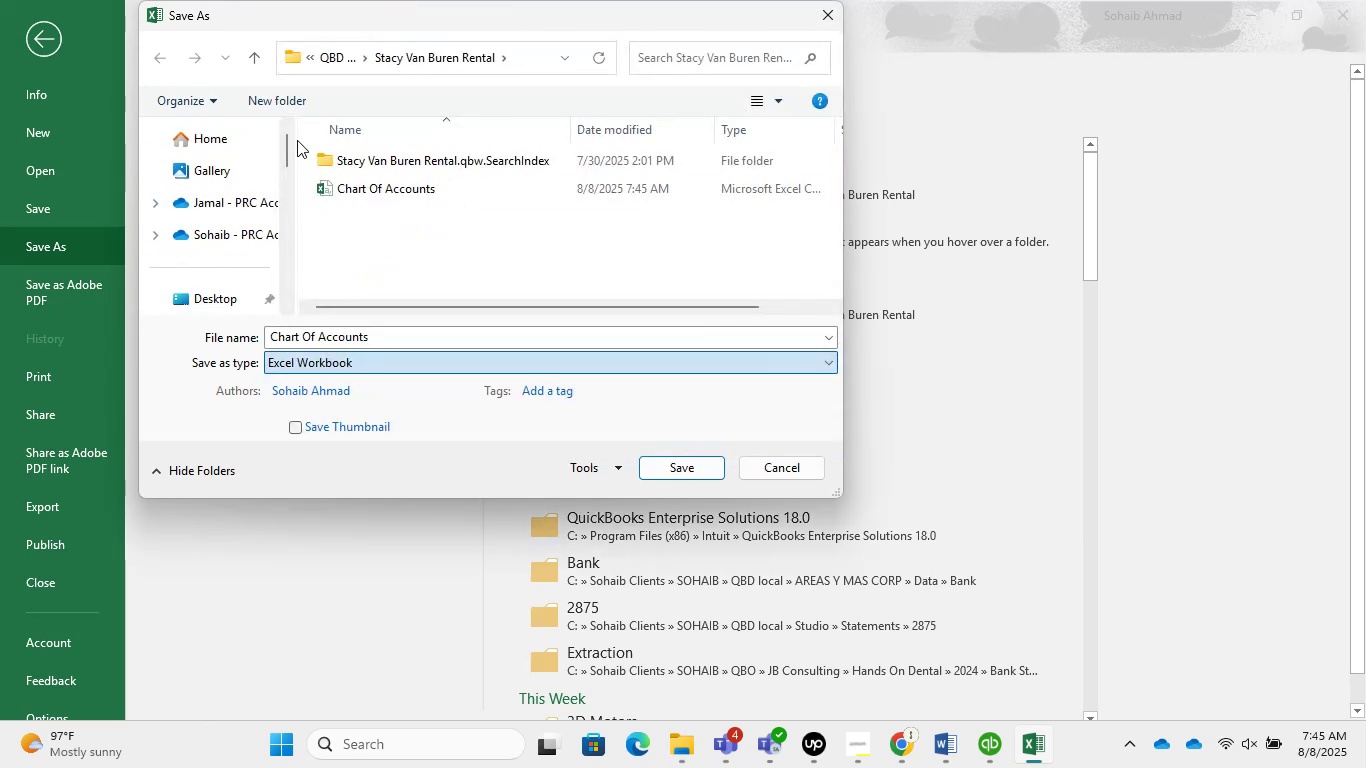 
scroll: coordinate [217, 261], scroll_direction: up, amount: 5.0
 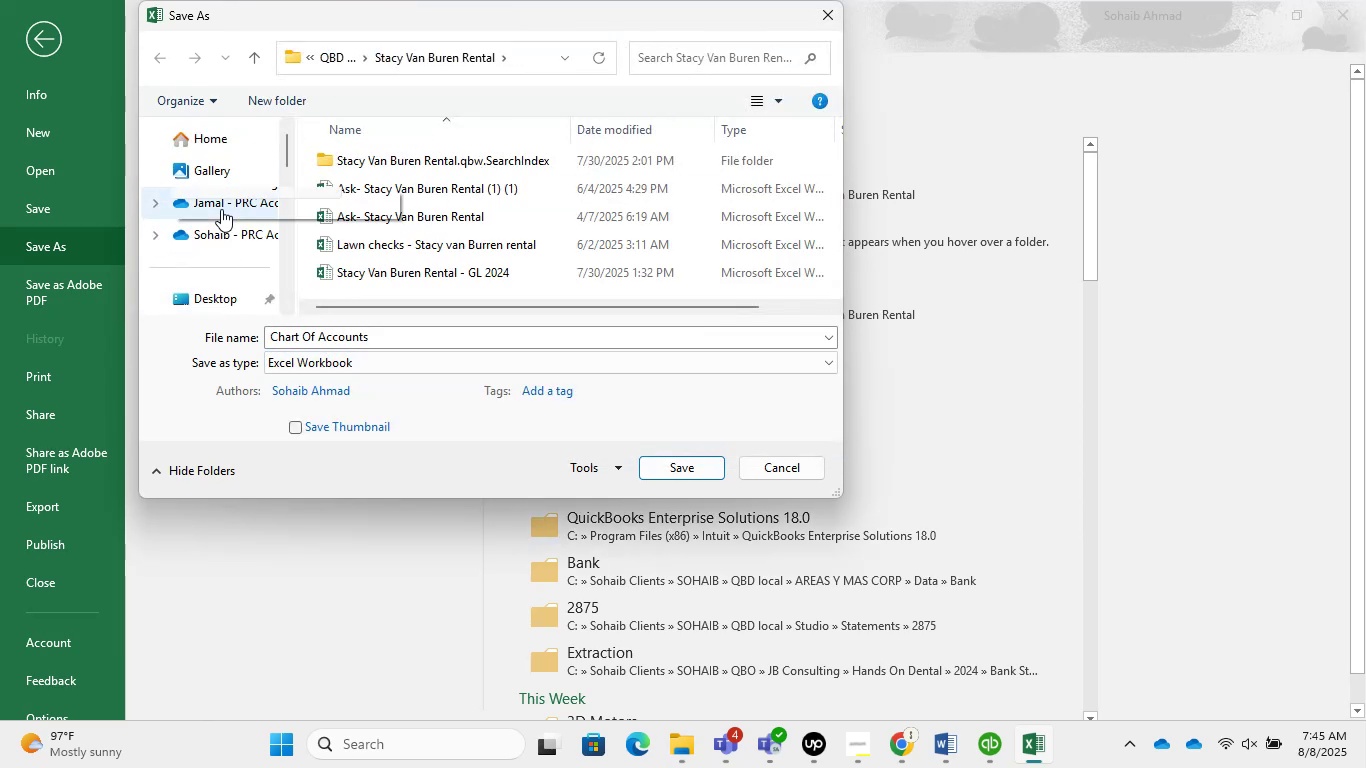 
scroll: coordinate [210, 246], scroll_direction: down, amount: 1.0
 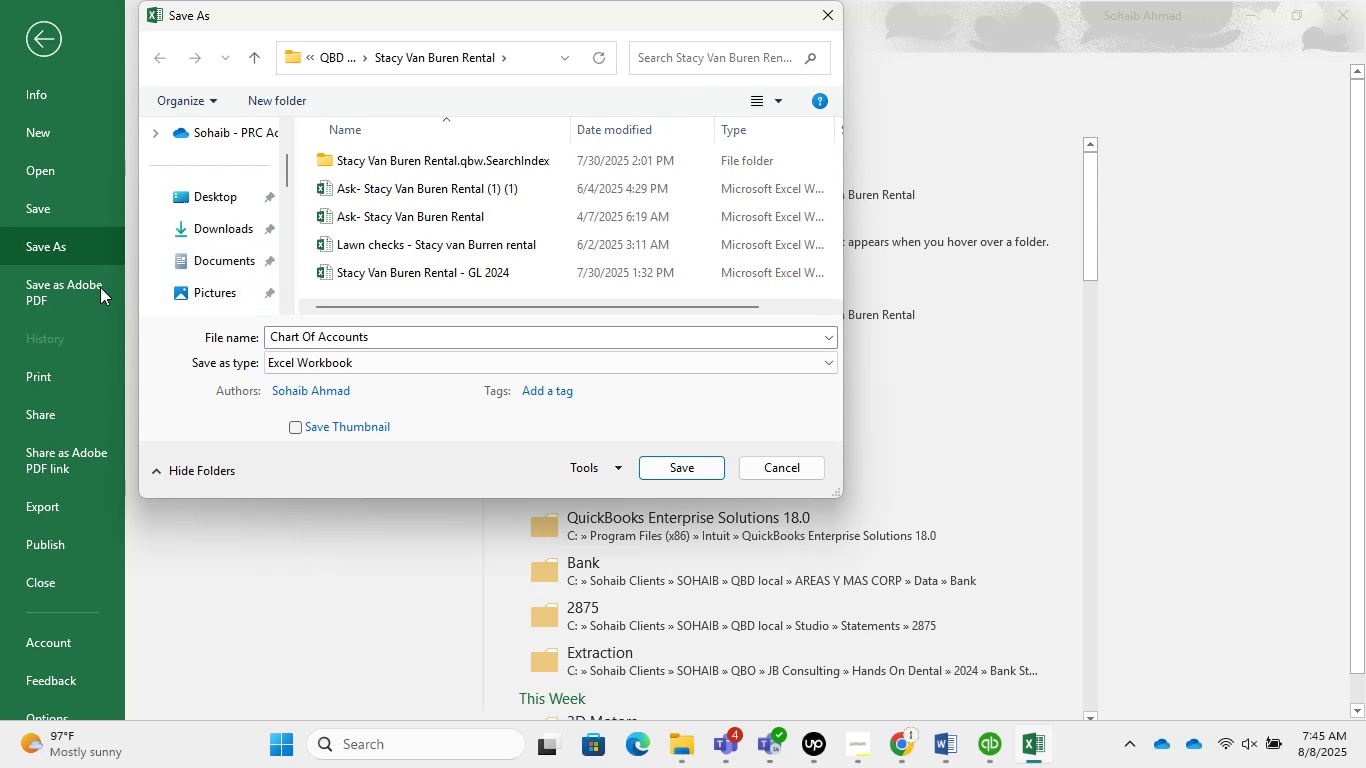 
left_click([196, 228])
 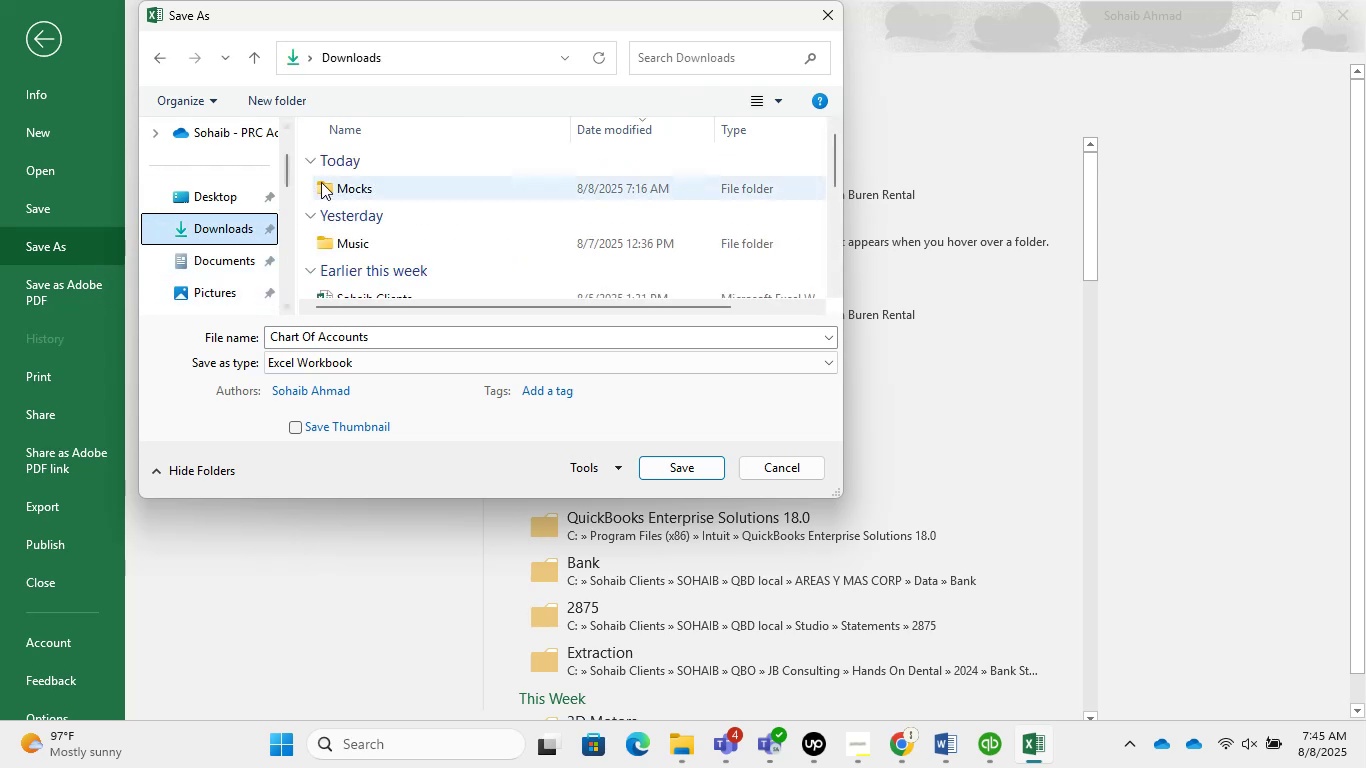 
double_click([328, 181])
 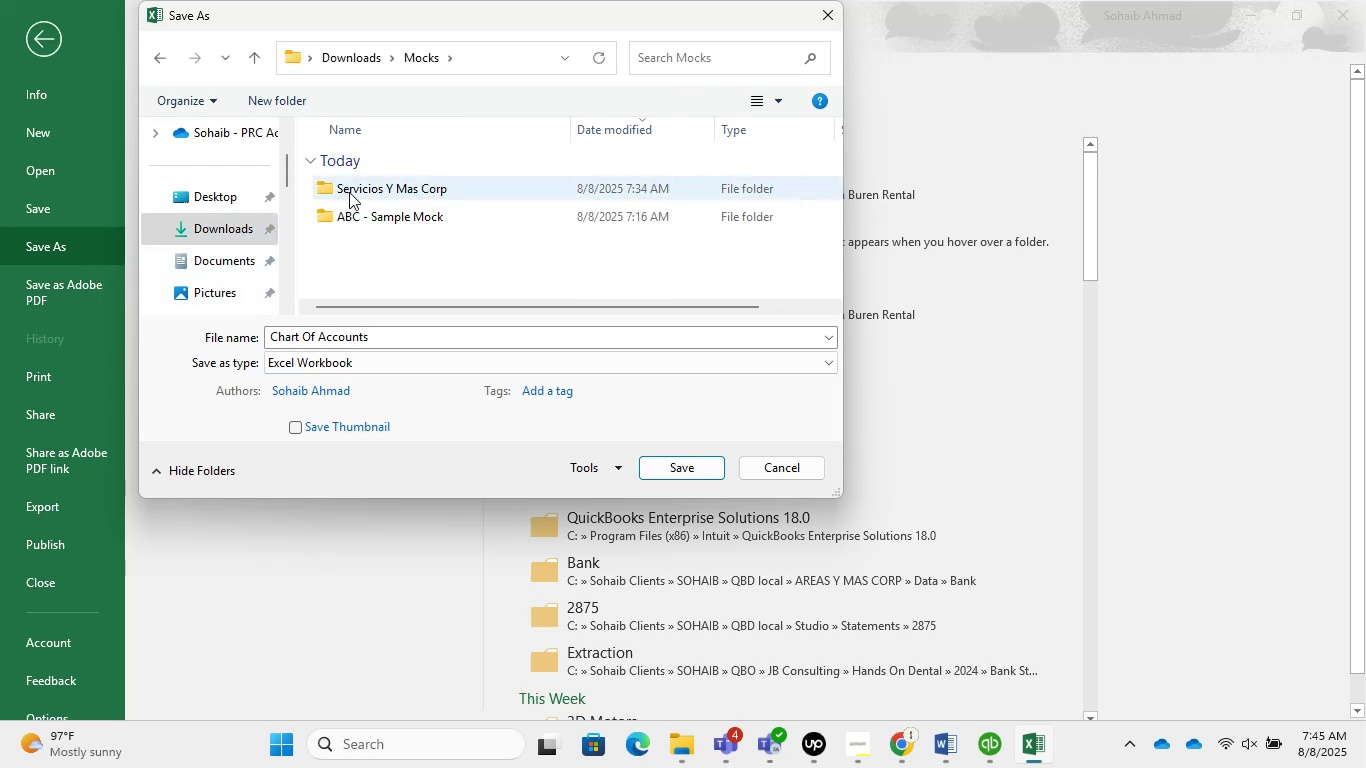 
double_click([349, 192])
 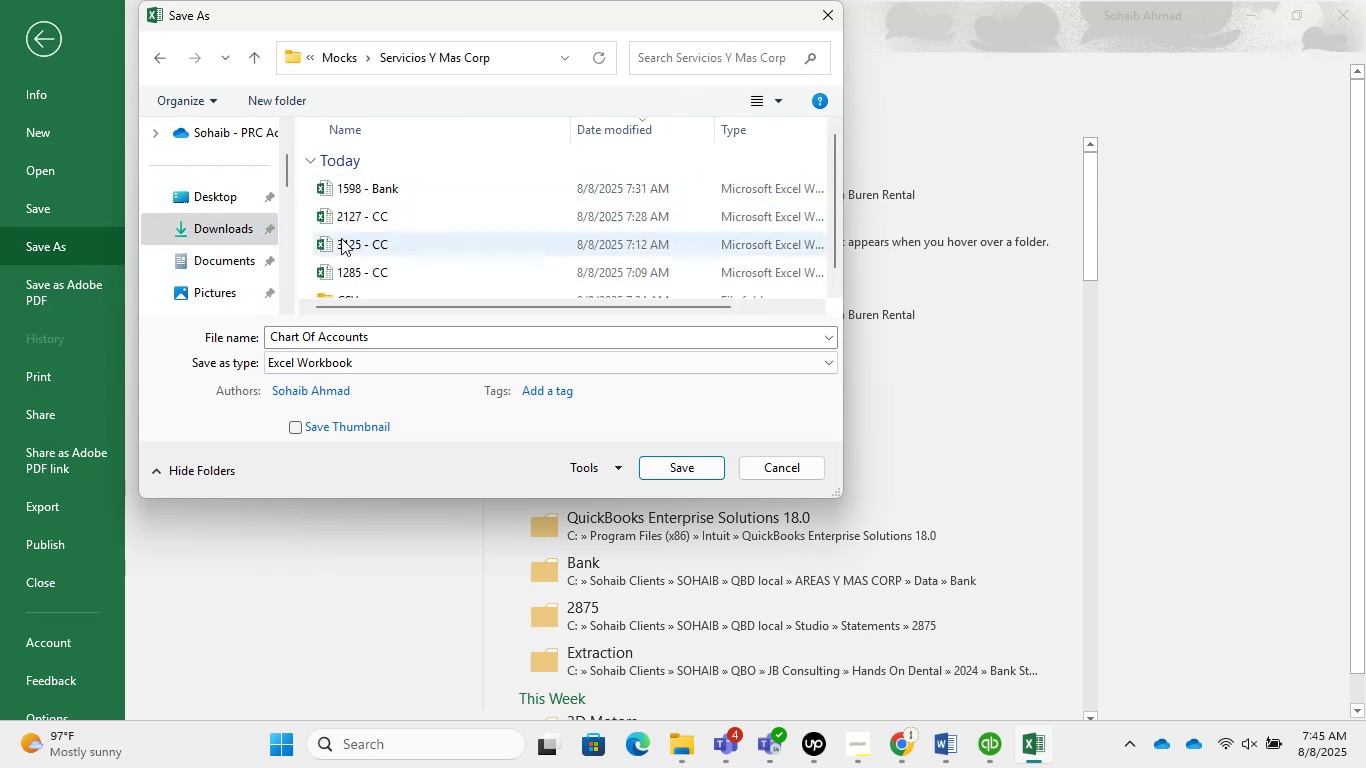 
scroll: coordinate [416, 204], scroll_direction: down, amount: 6.0
 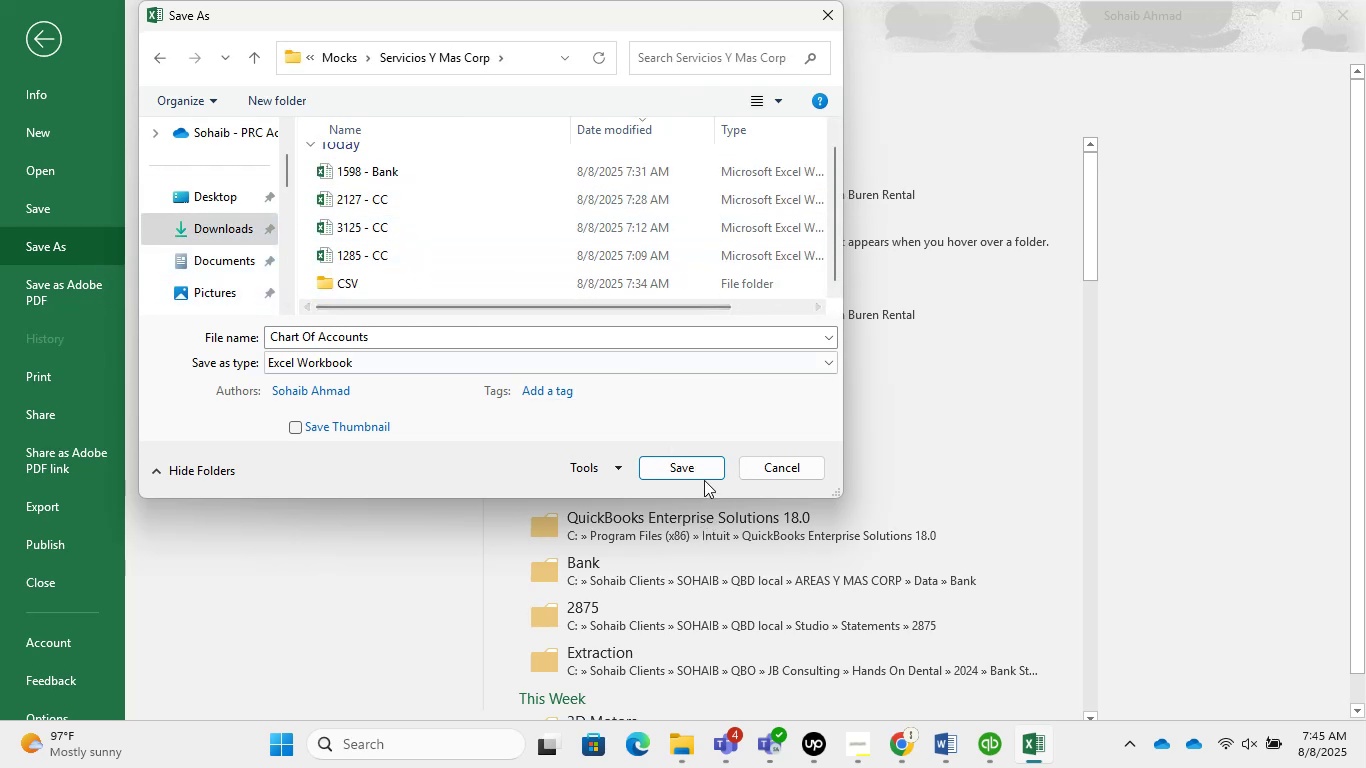 
left_click([692, 469])
 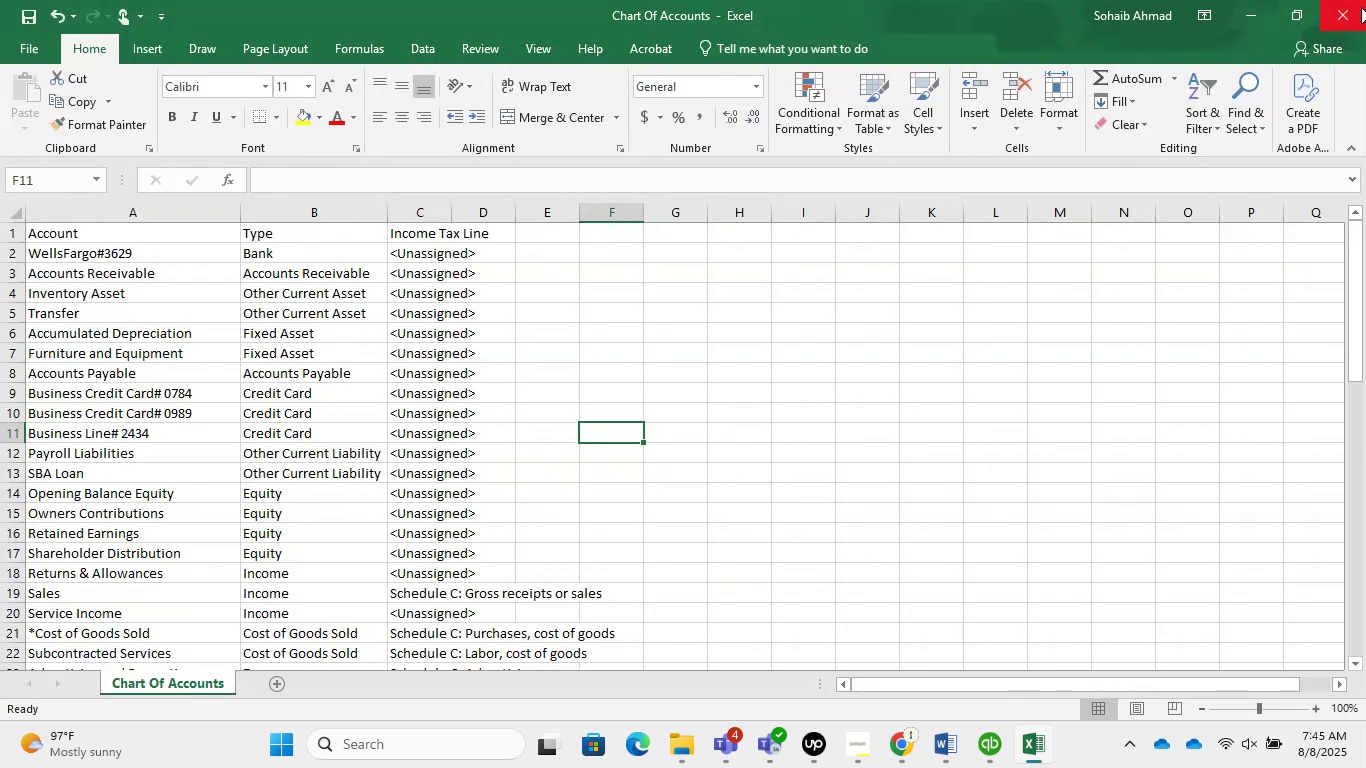 
left_click([1361, 7])
 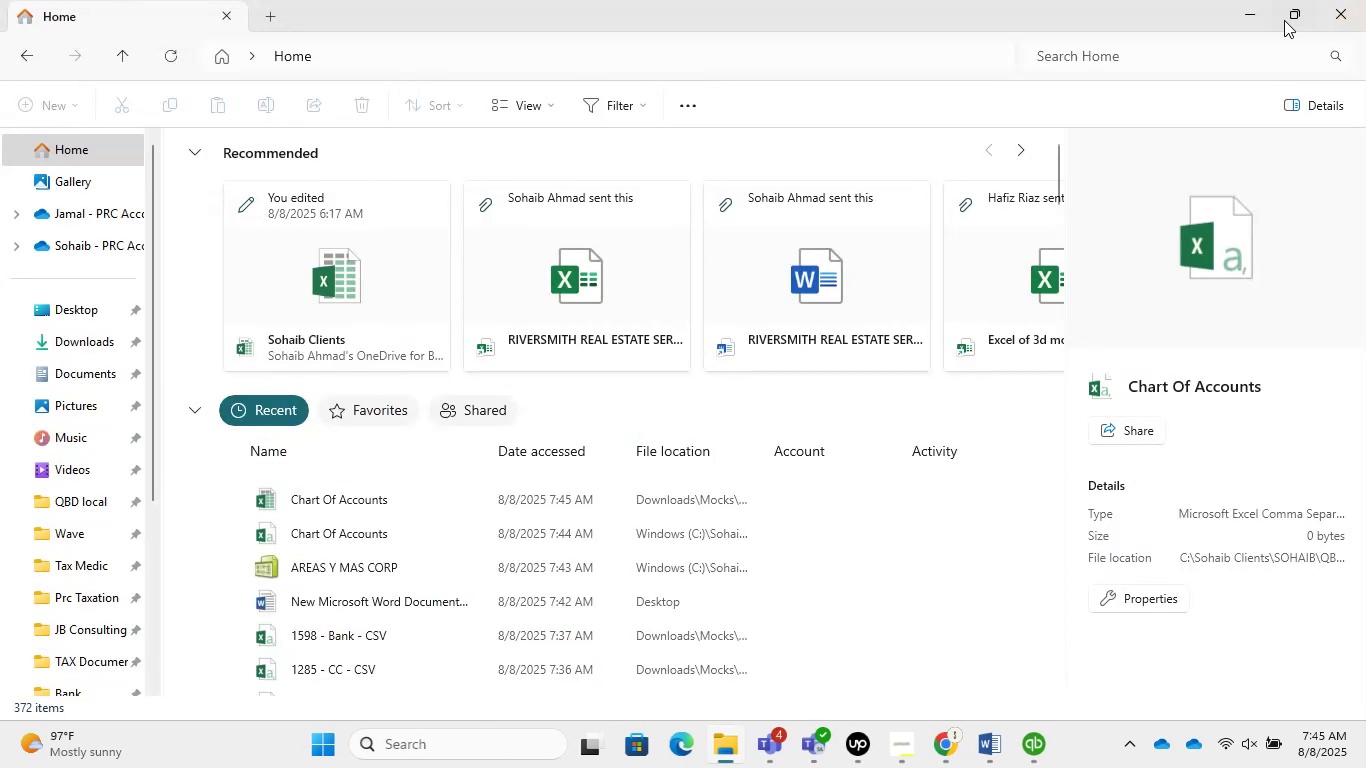 
left_click([1257, 2])
 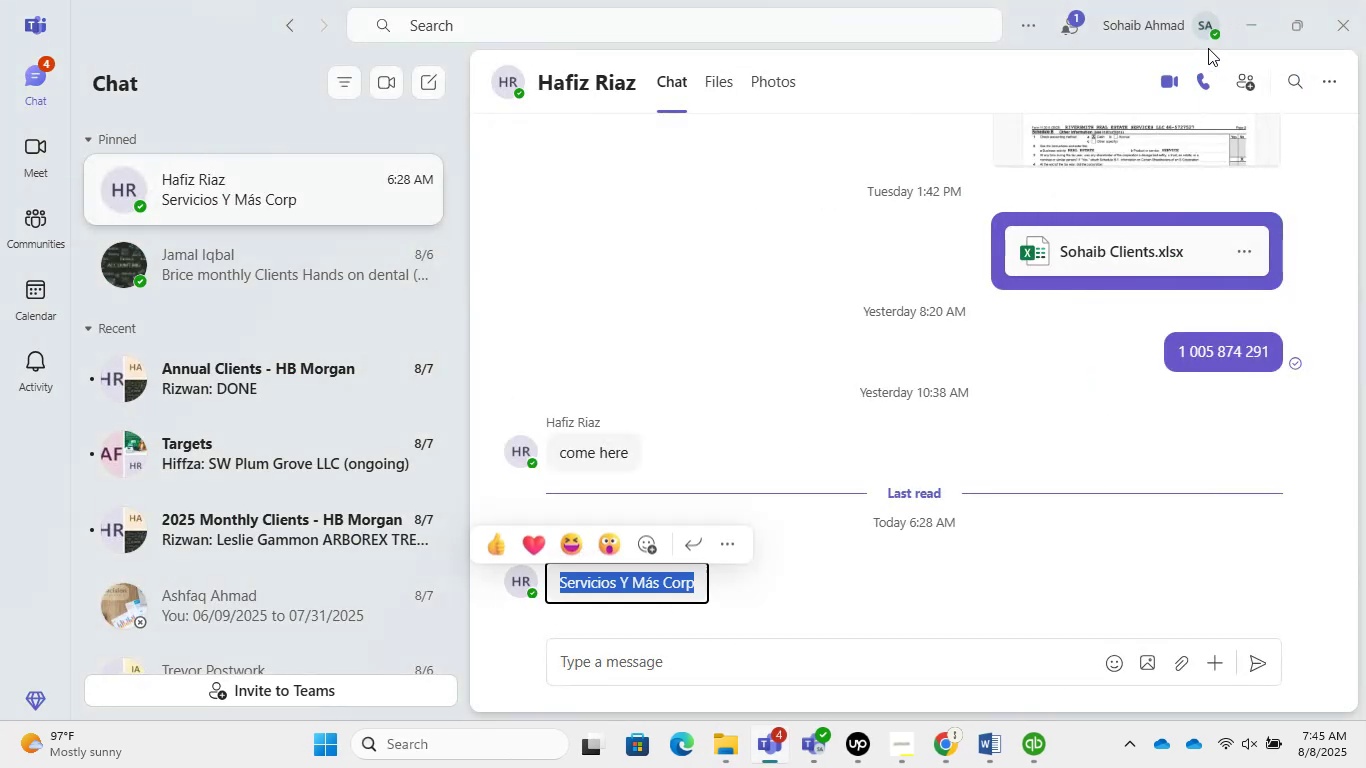 
left_click([1240, 31])
 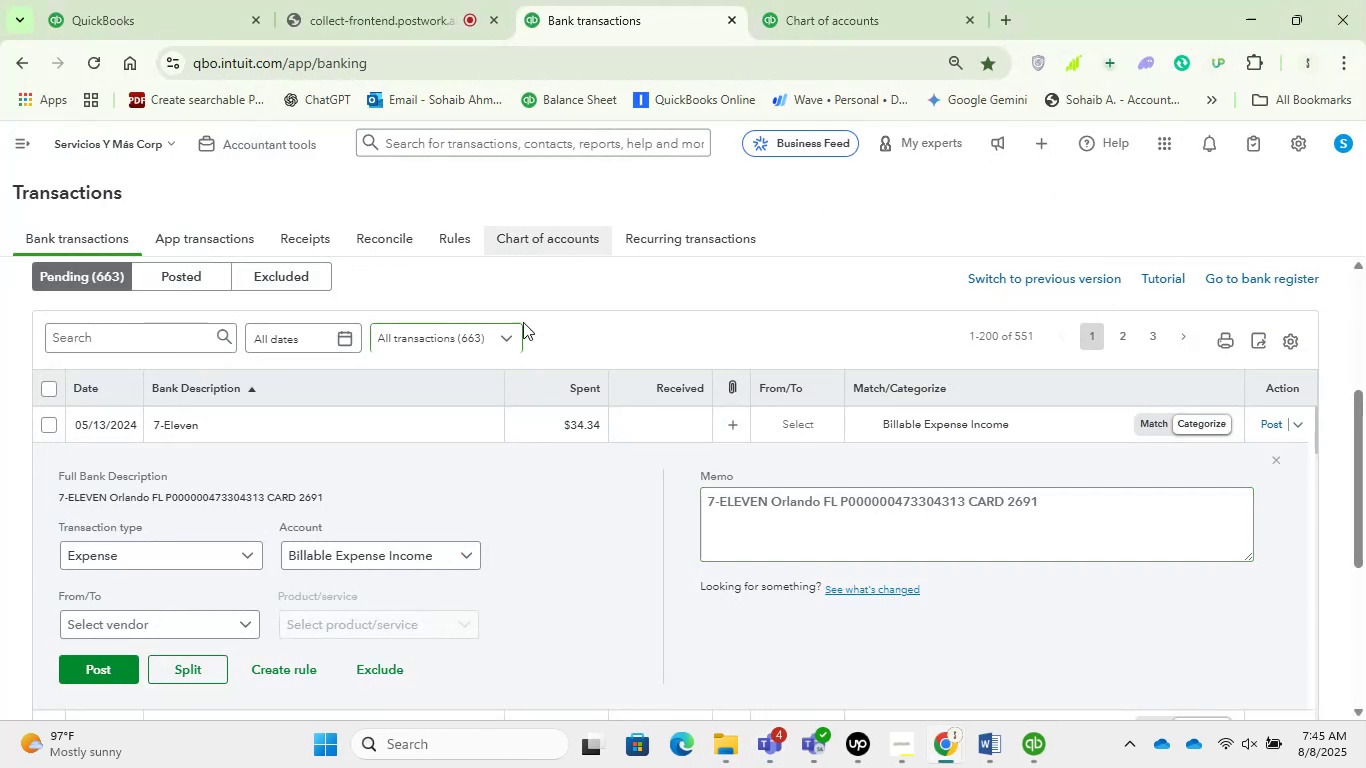 
left_click([788, 0])
 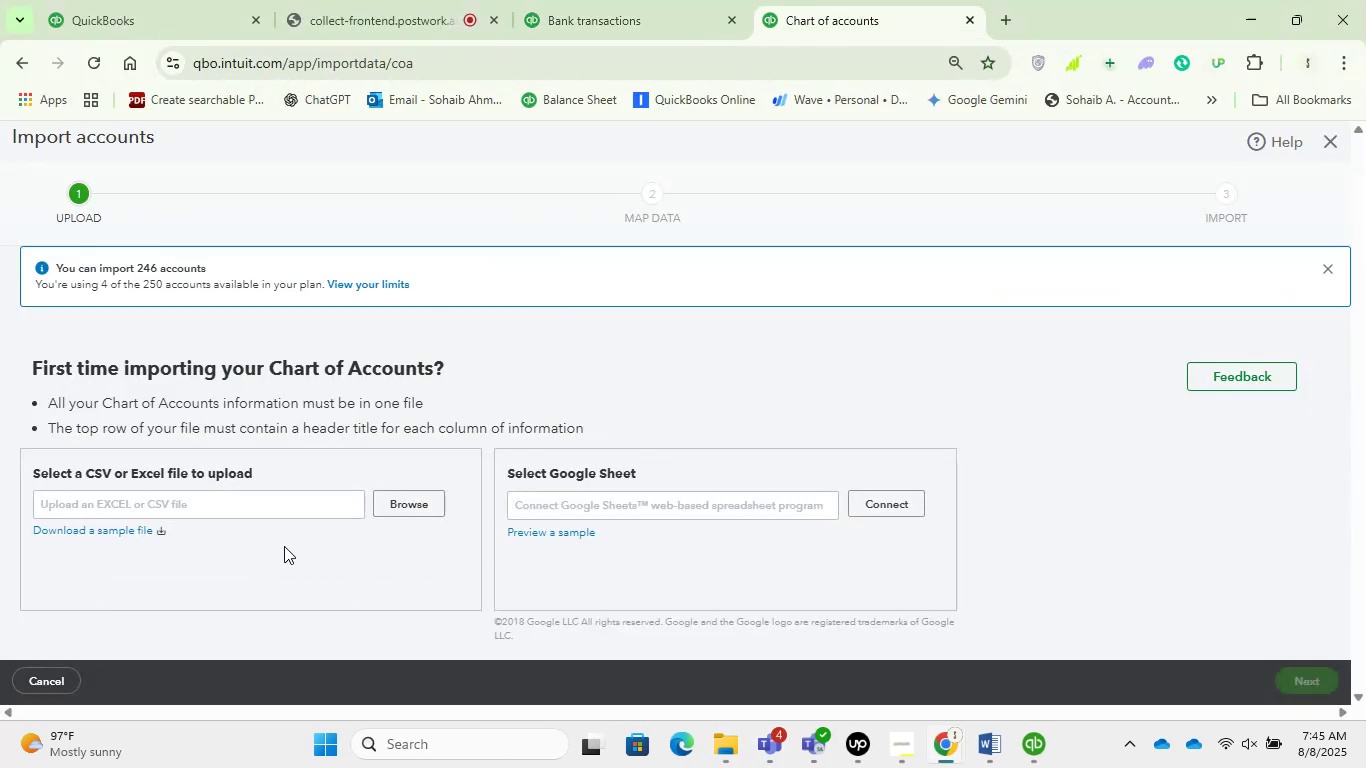 
left_click([233, 507])
 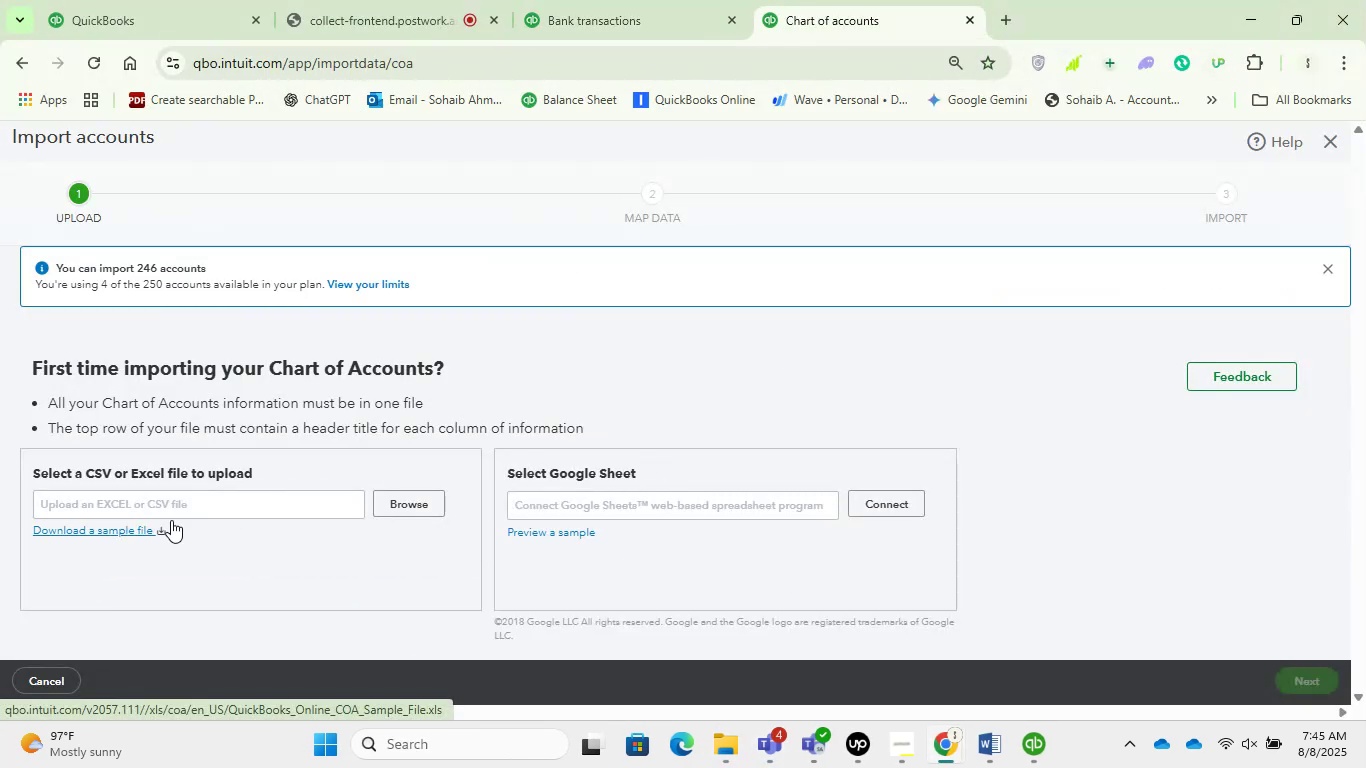 
left_click([415, 489])
 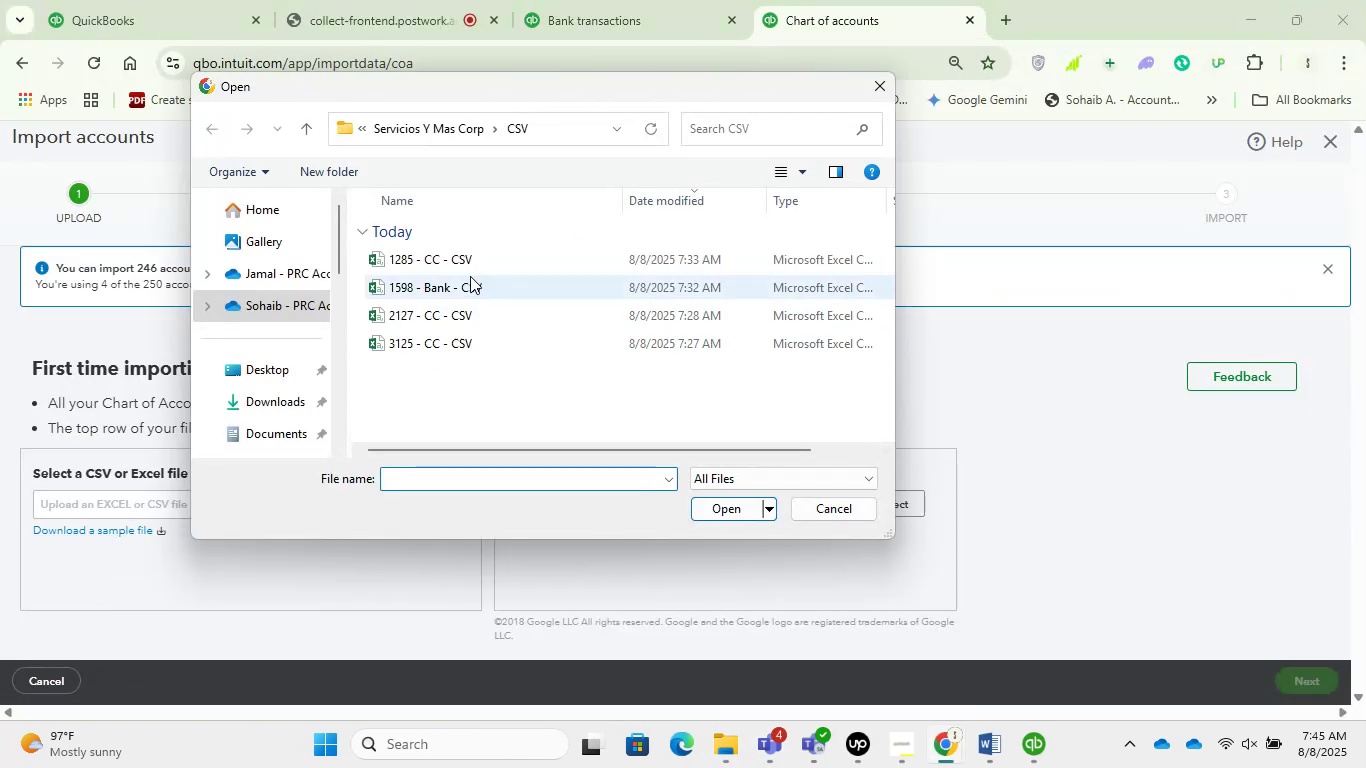 
left_click([455, 125])
 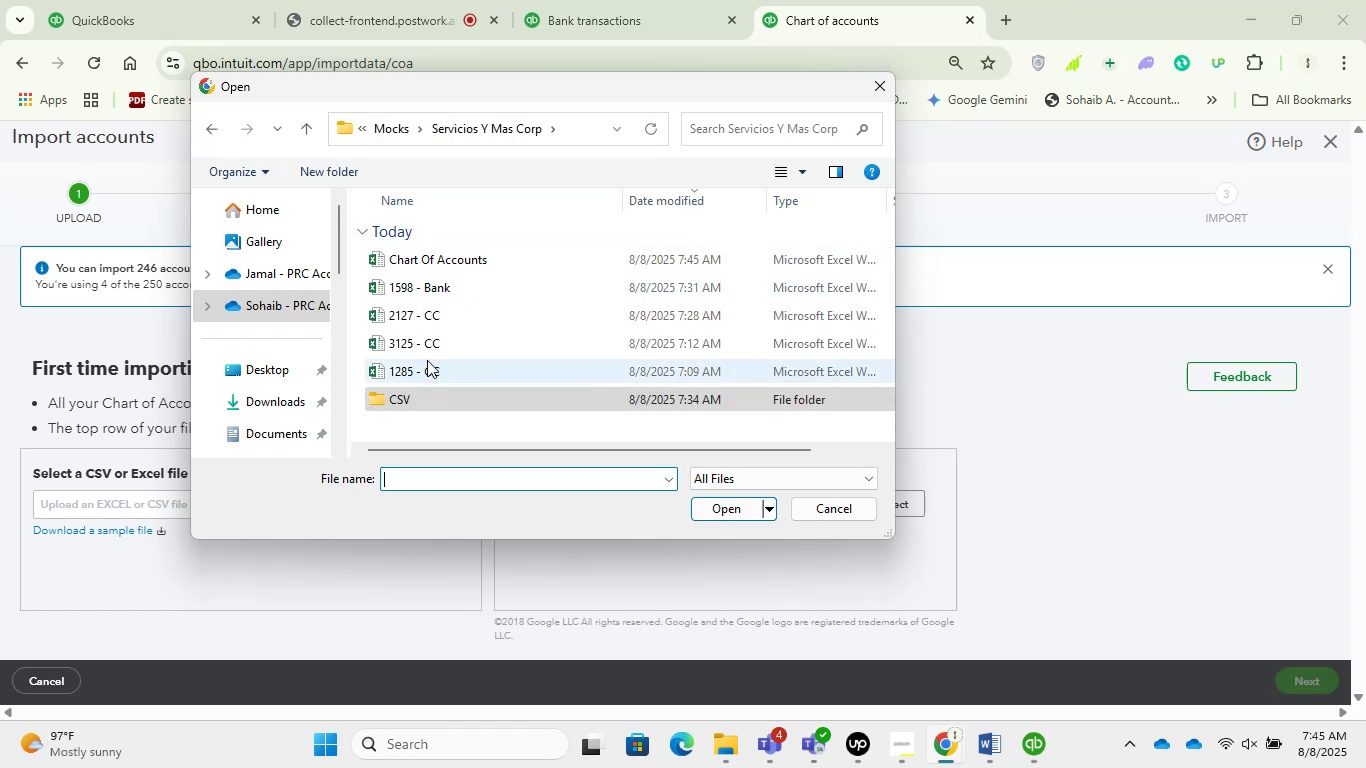 
left_click([441, 265])
 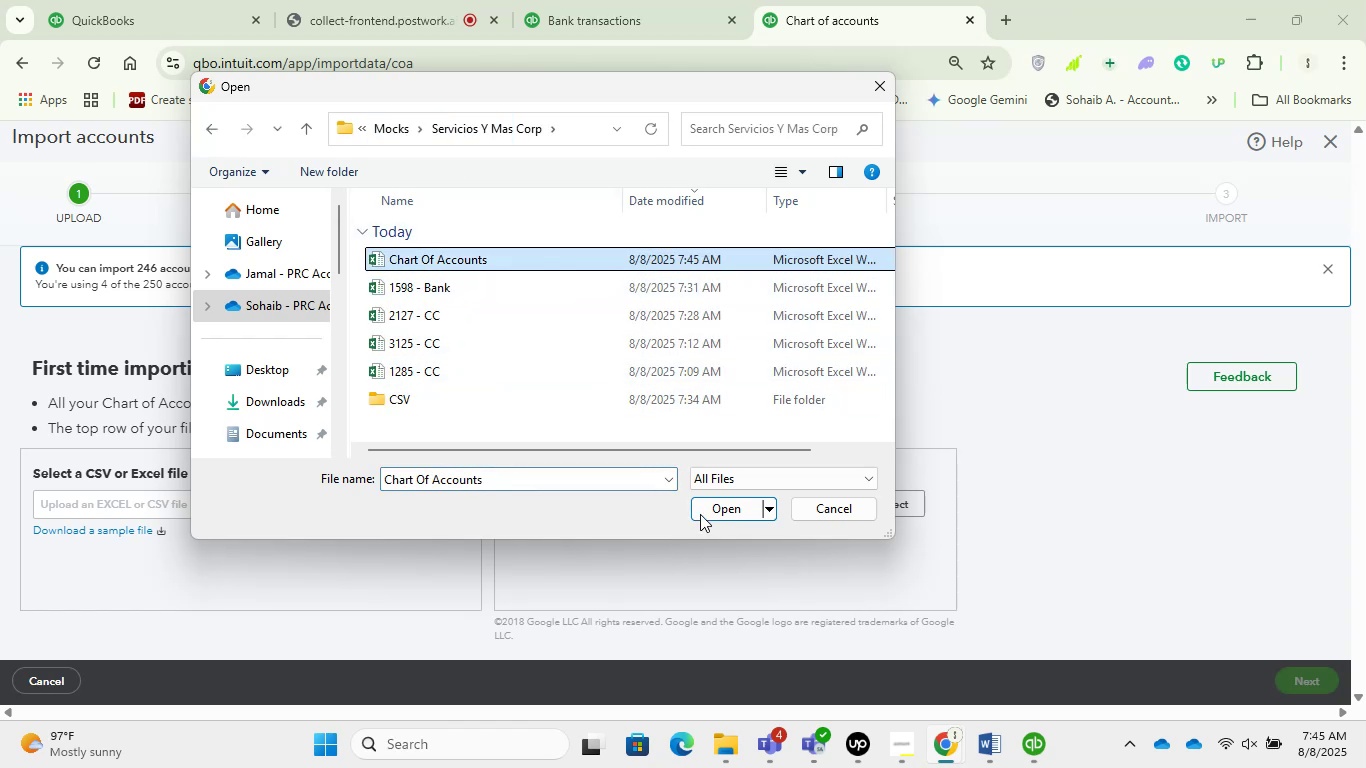 
left_click([723, 500])
 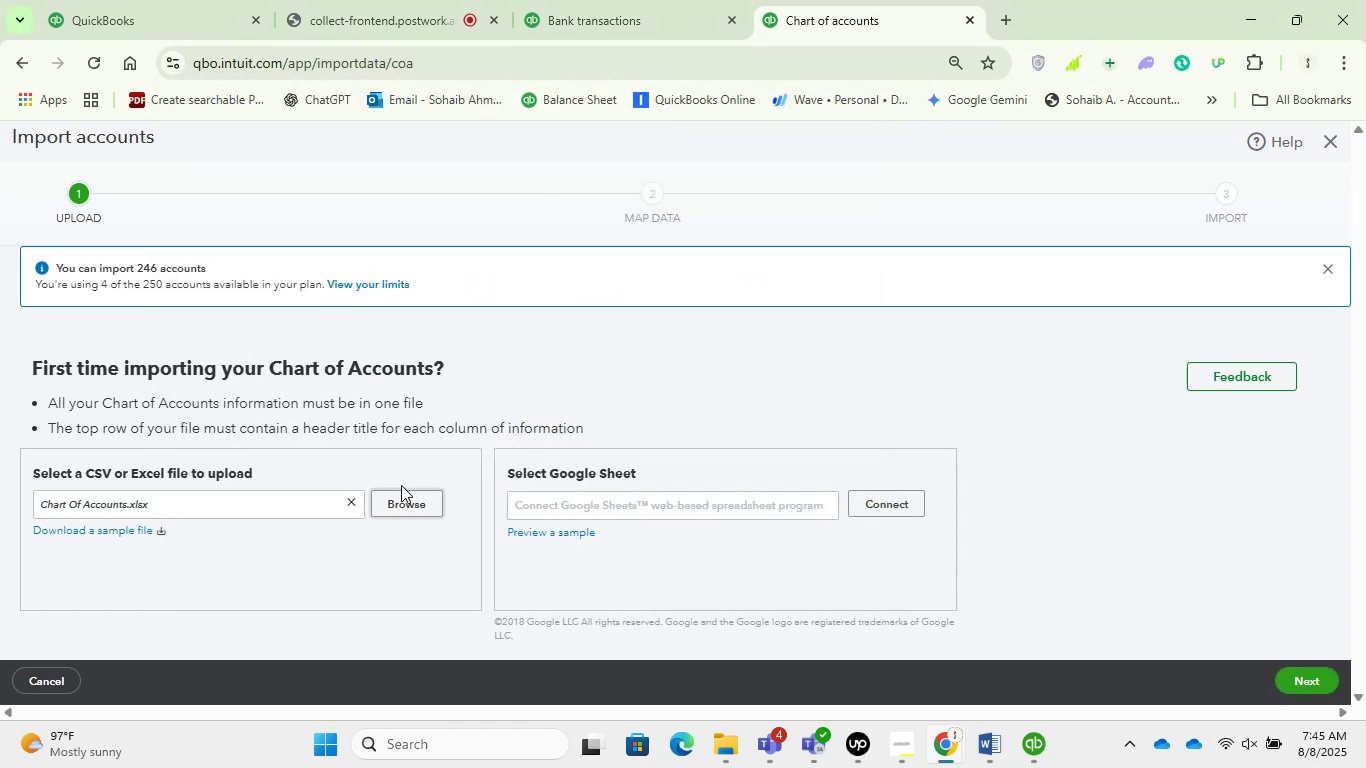 
scroll: coordinate [1146, 417], scroll_direction: down, amount: 2.0
 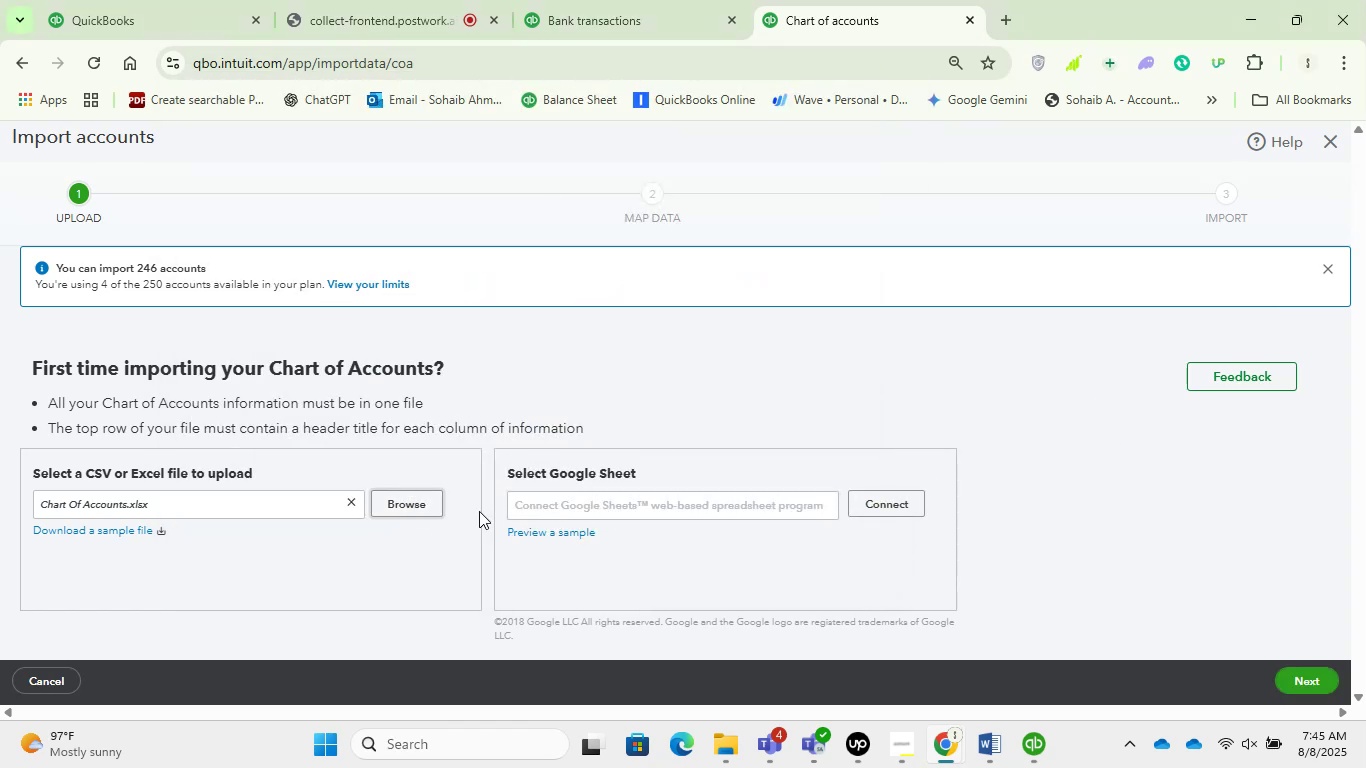 
left_click([446, 503])
 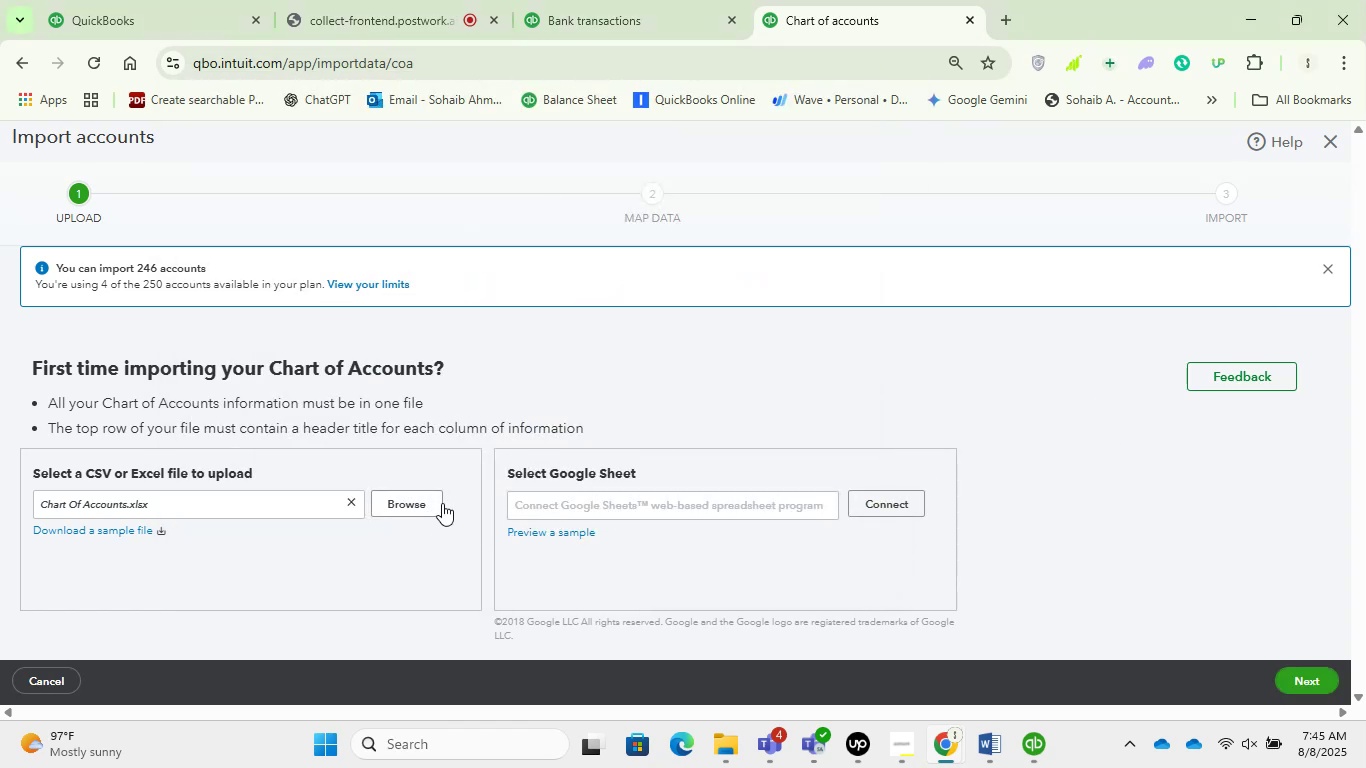 
scroll: coordinate [881, 499], scroll_direction: down, amount: 4.0
 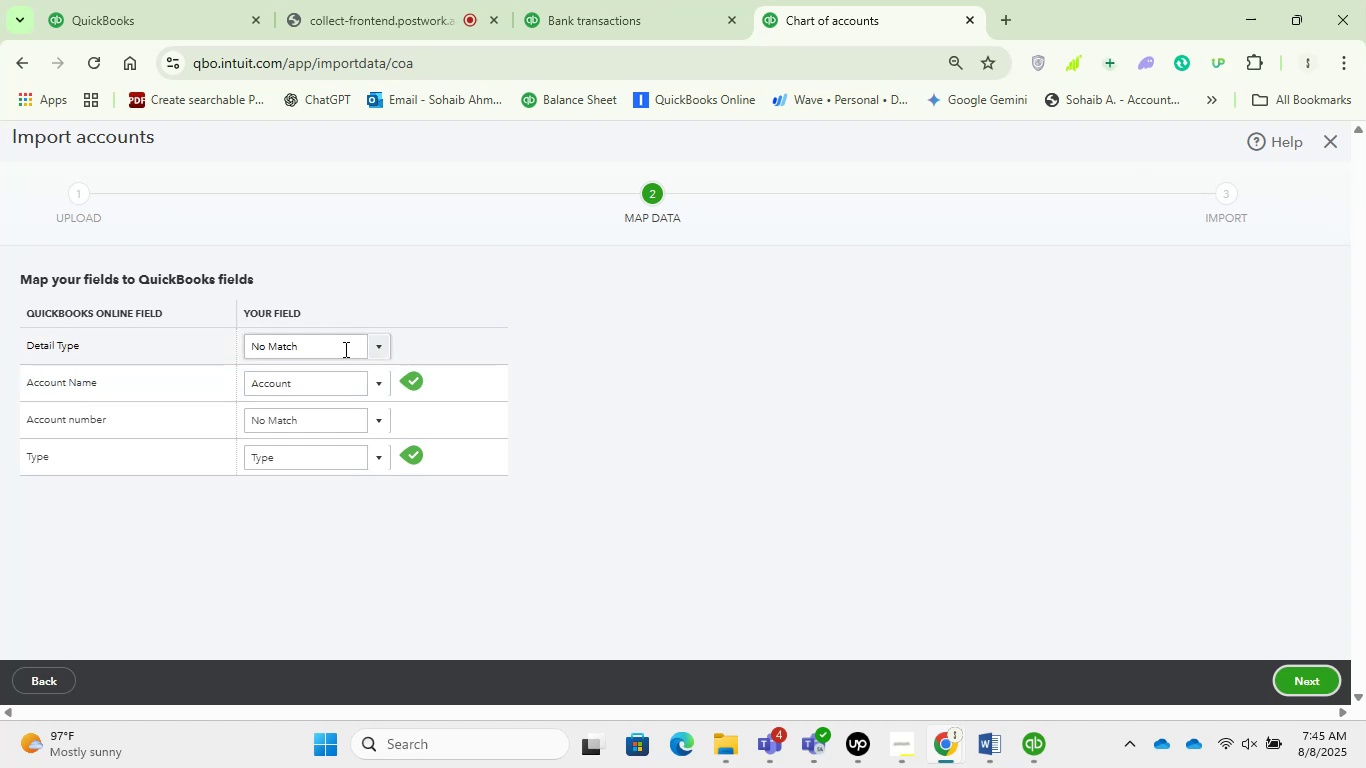 
left_click([328, 349])
 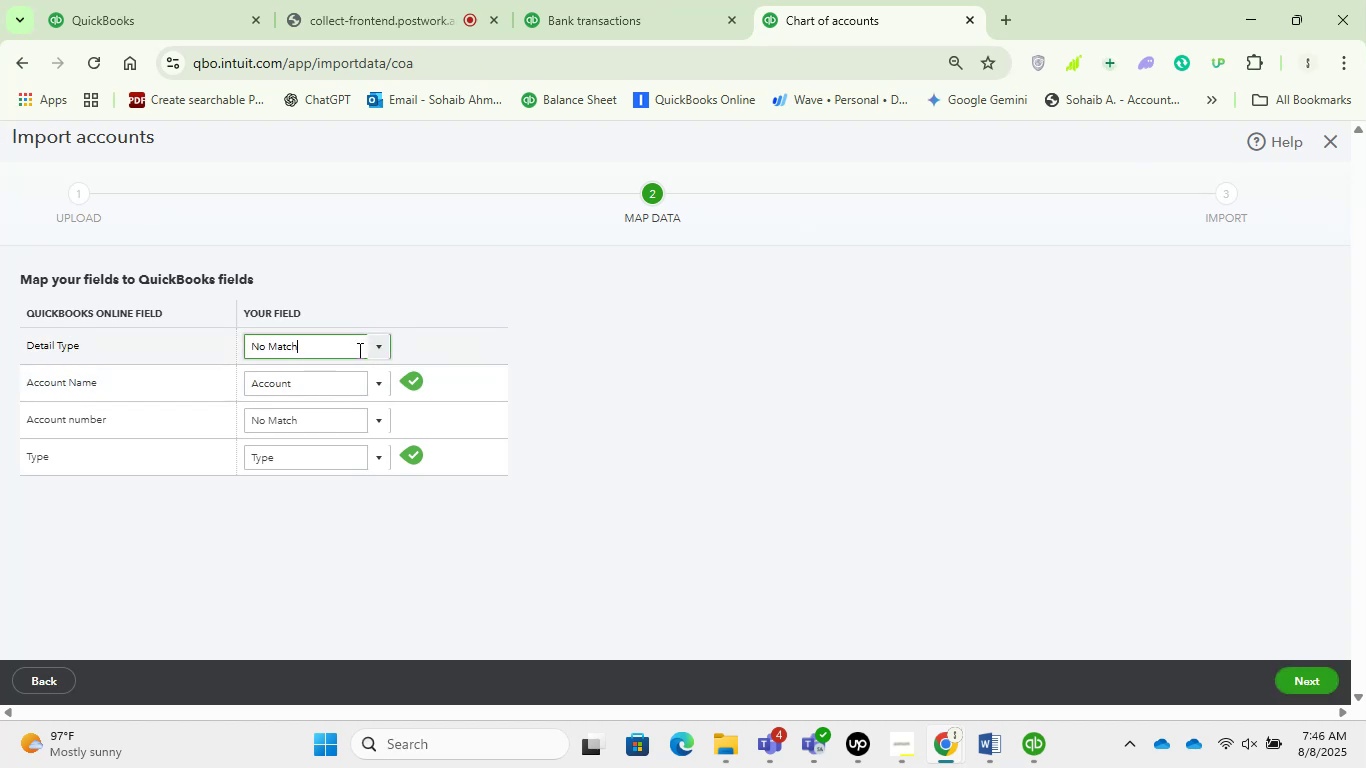 
left_click([380, 351])
 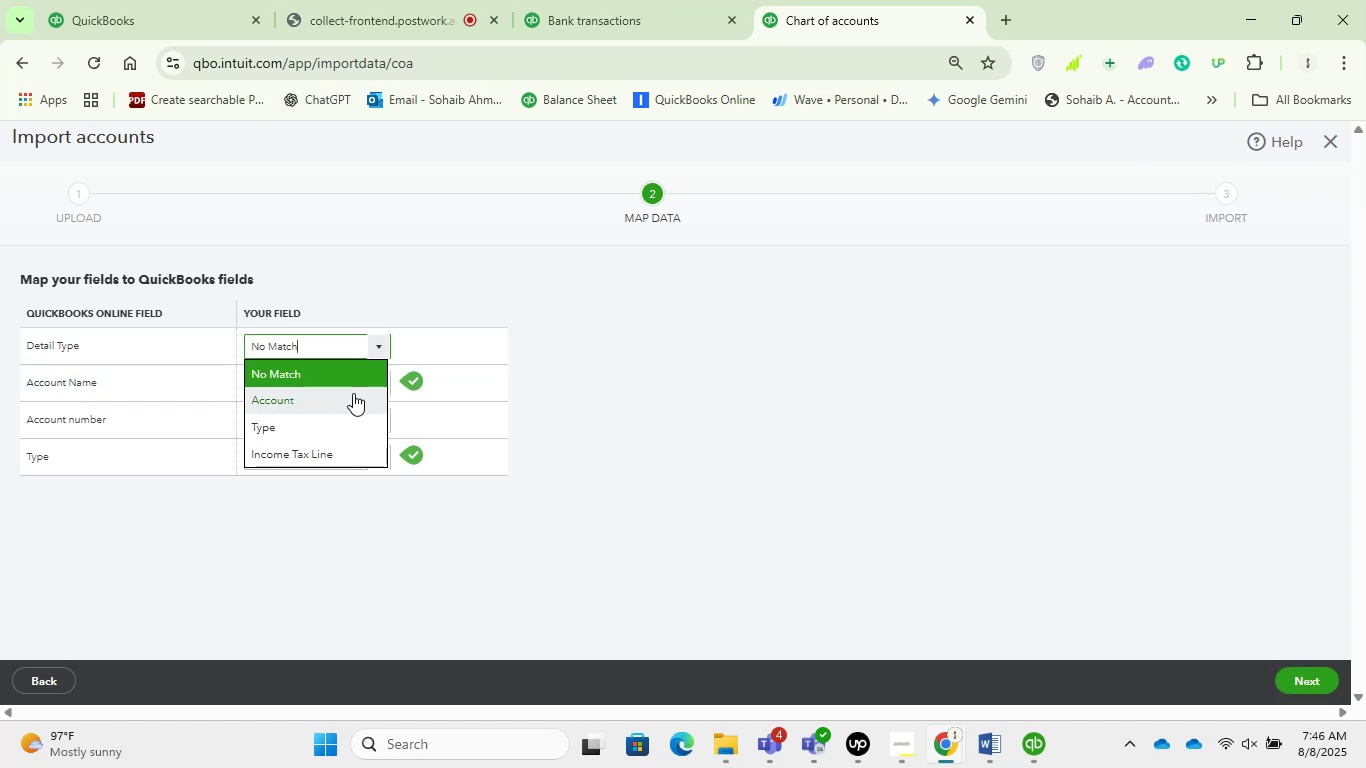 
wait(6.96)
 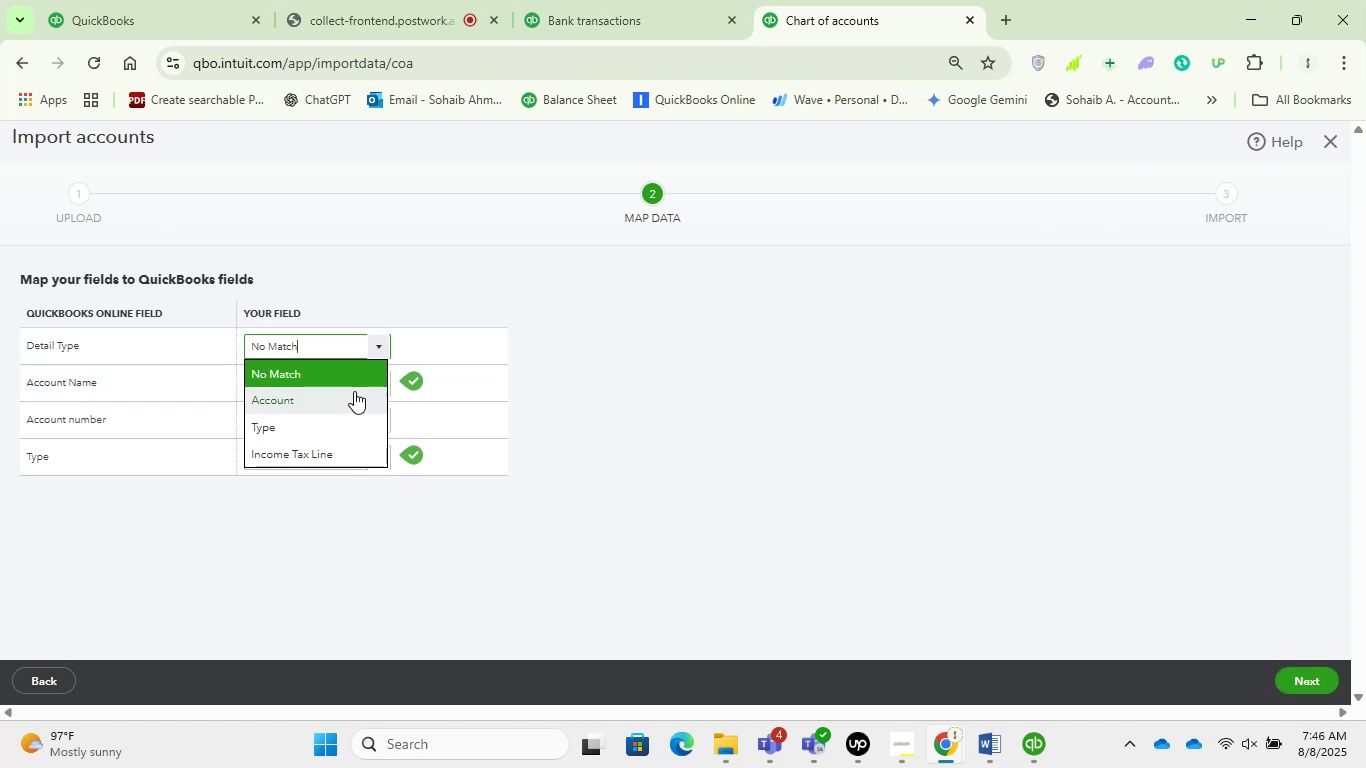 
left_click([335, 422])
 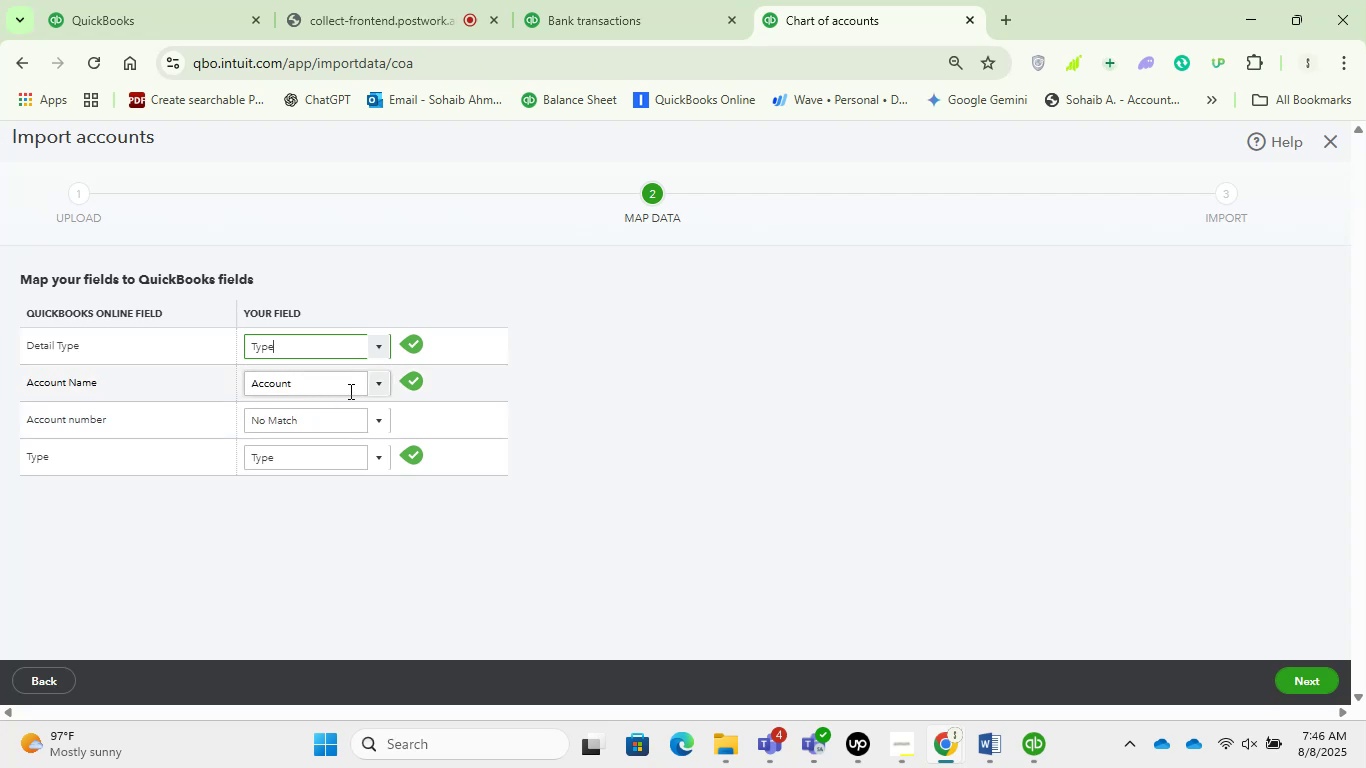 
left_click([372, 384])
 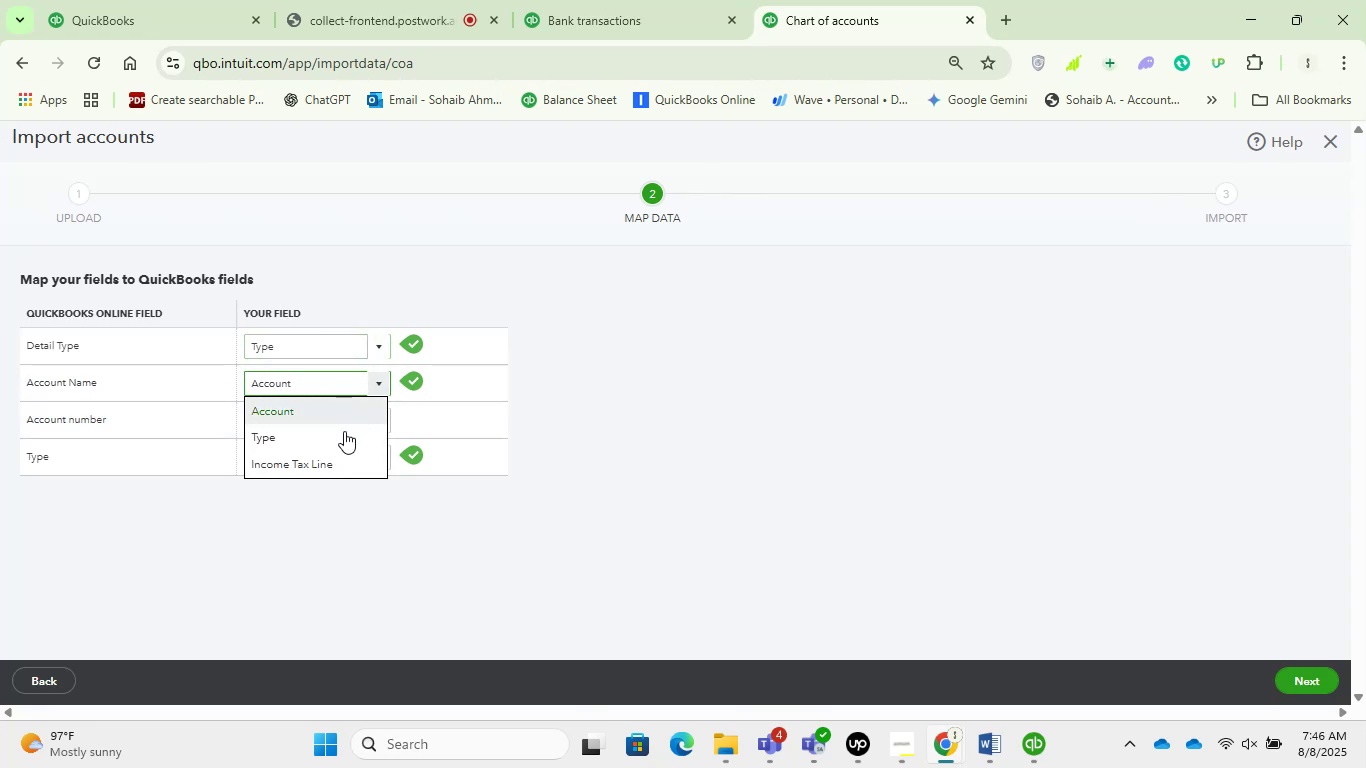 
left_click([339, 500])
 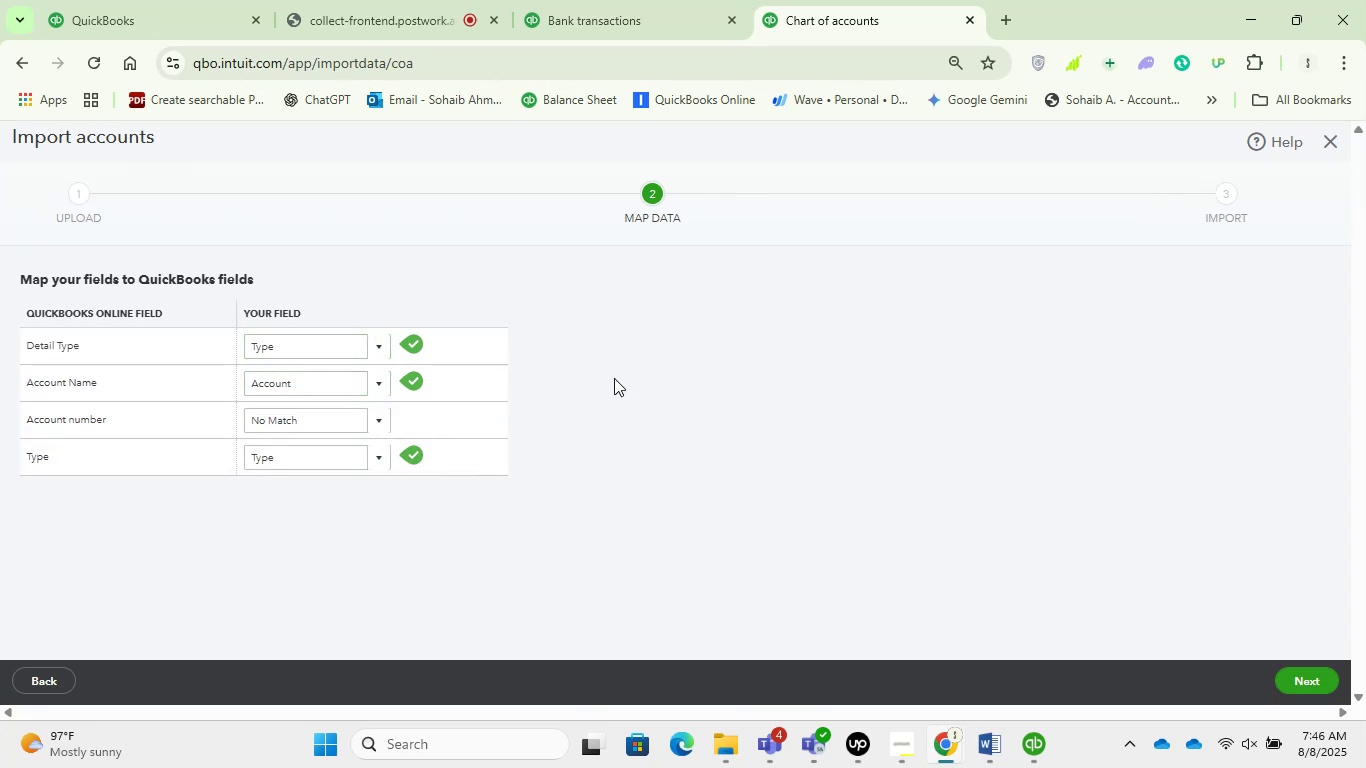 
left_click([1324, 685])
 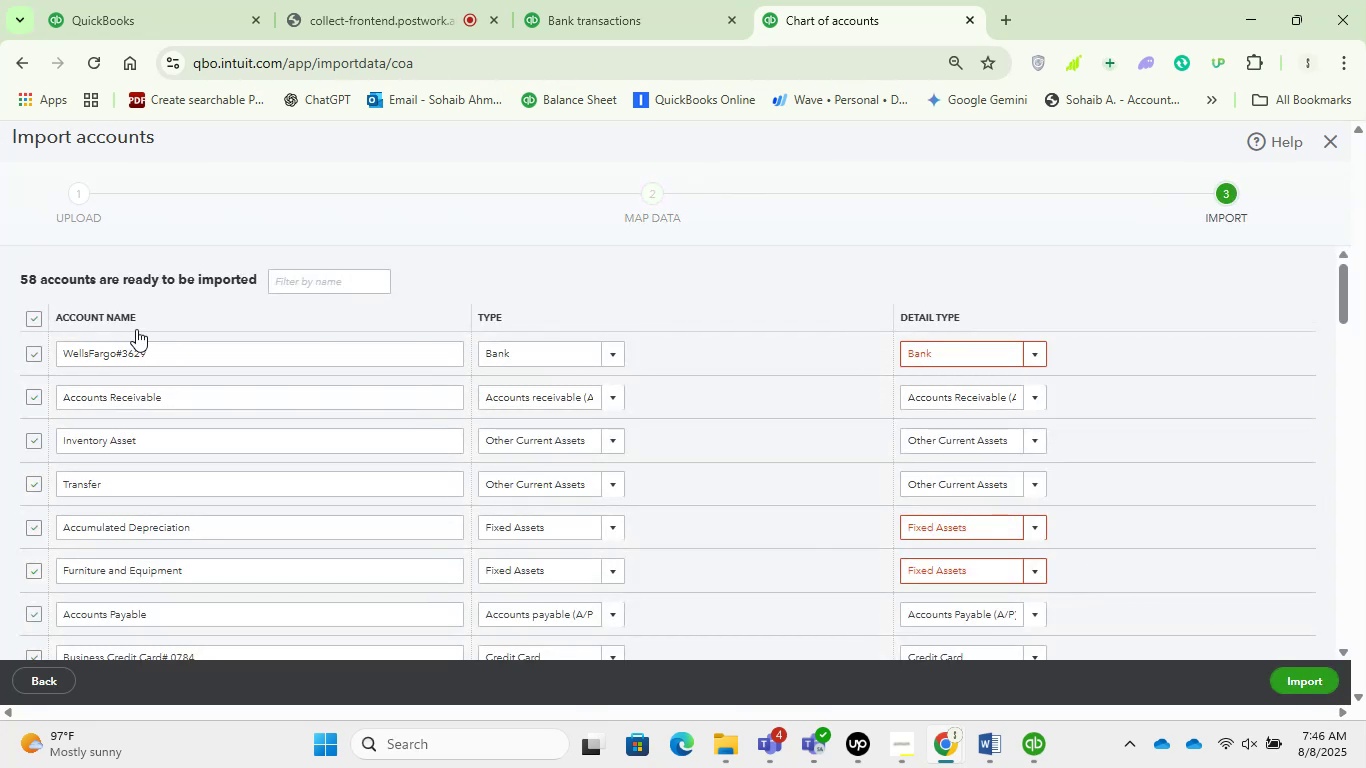 
left_click([34, 356])
 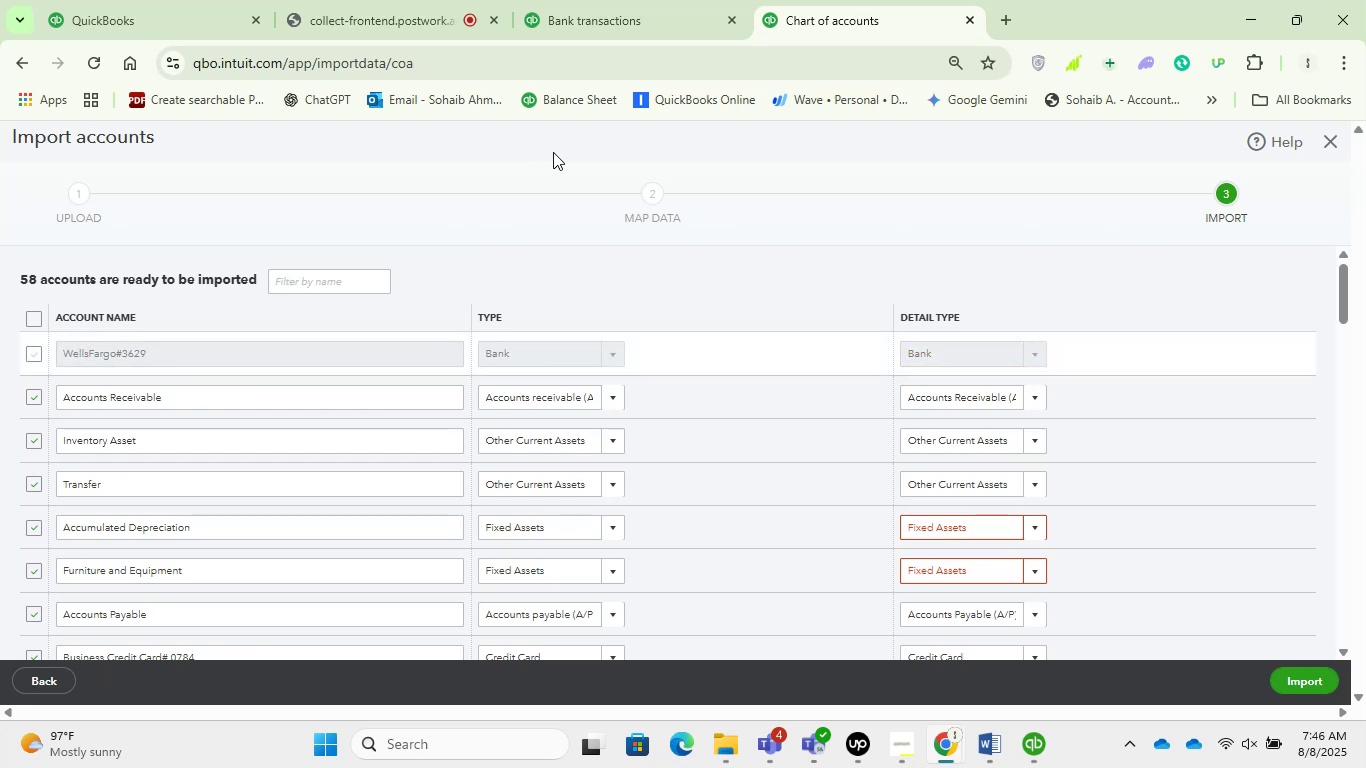 
scroll: coordinate [244, 542], scroll_direction: down, amount: 32.0
 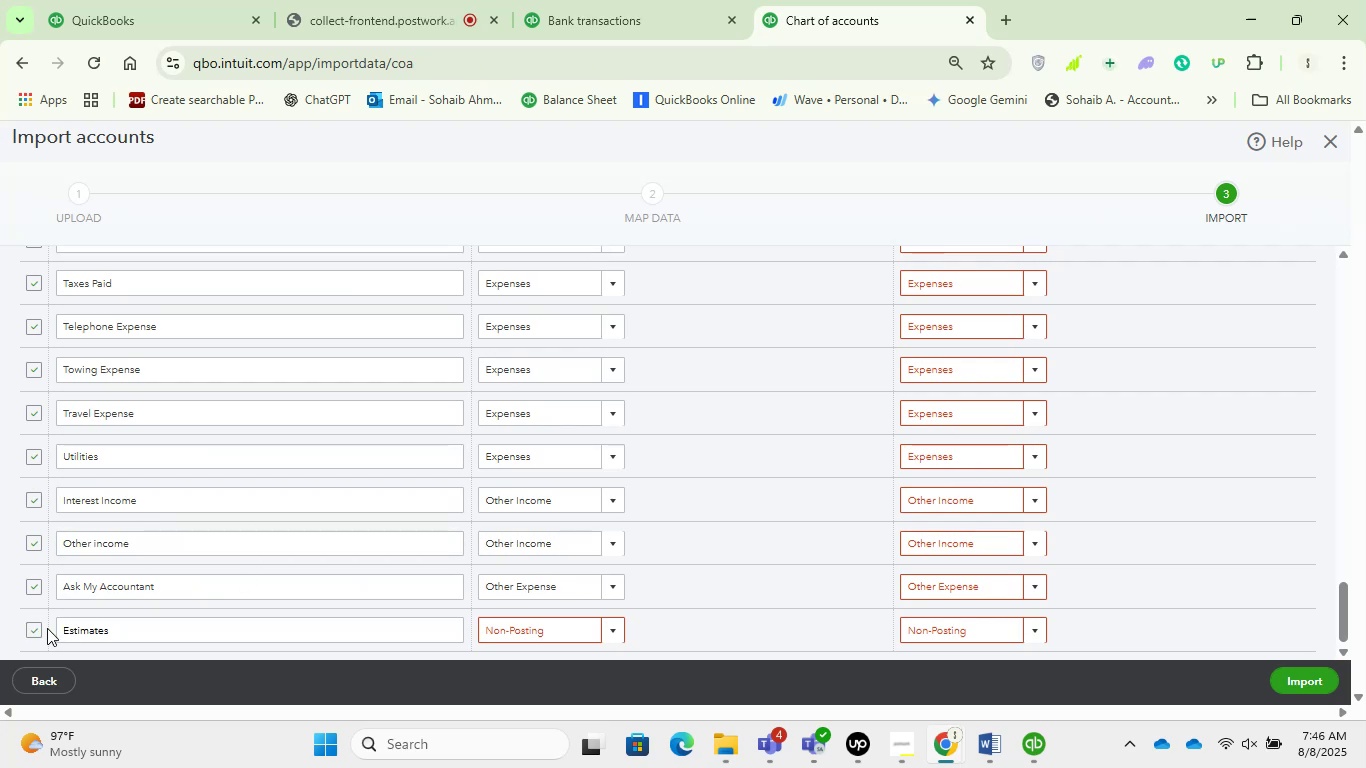 
scroll: coordinate [427, 393], scroll_direction: up, amount: 14.0
 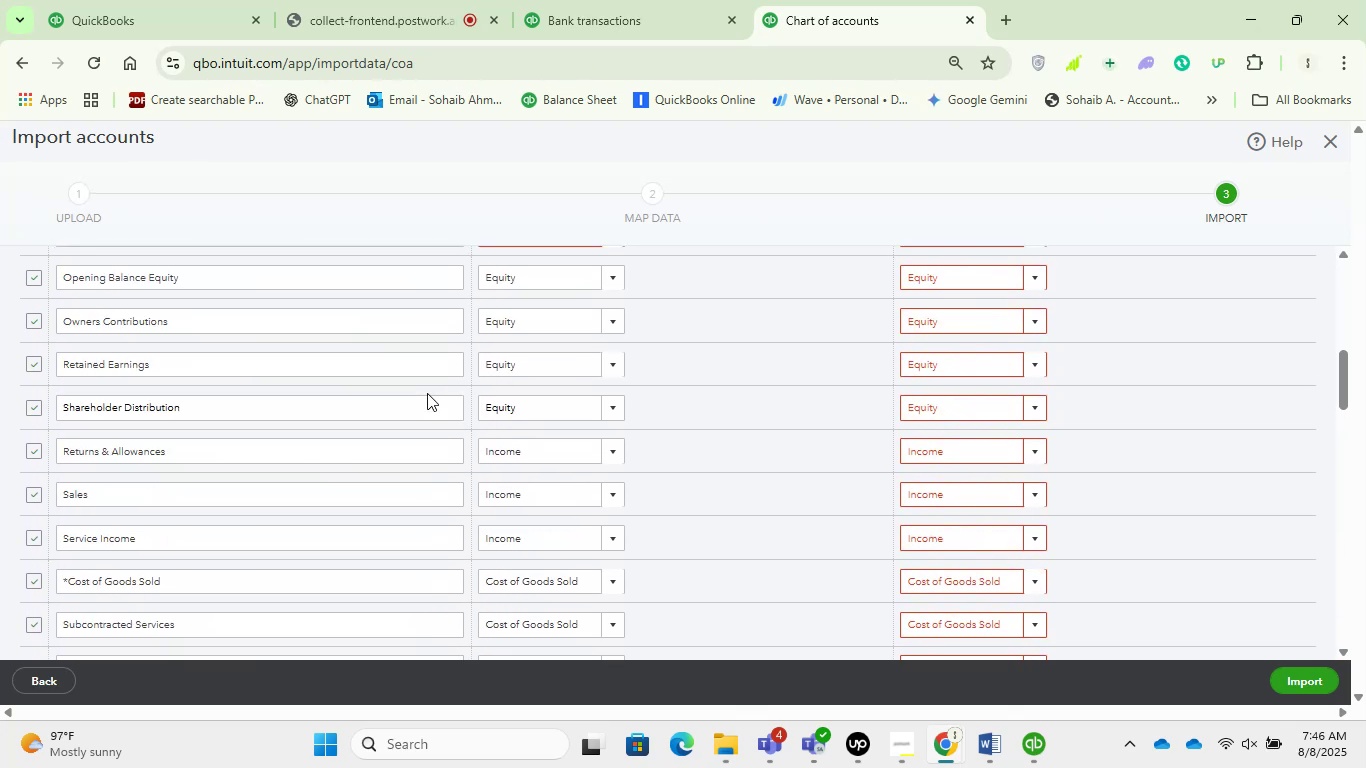 
scroll: coordinate [427, 393], scroll_direction: down, amount: 2.0
 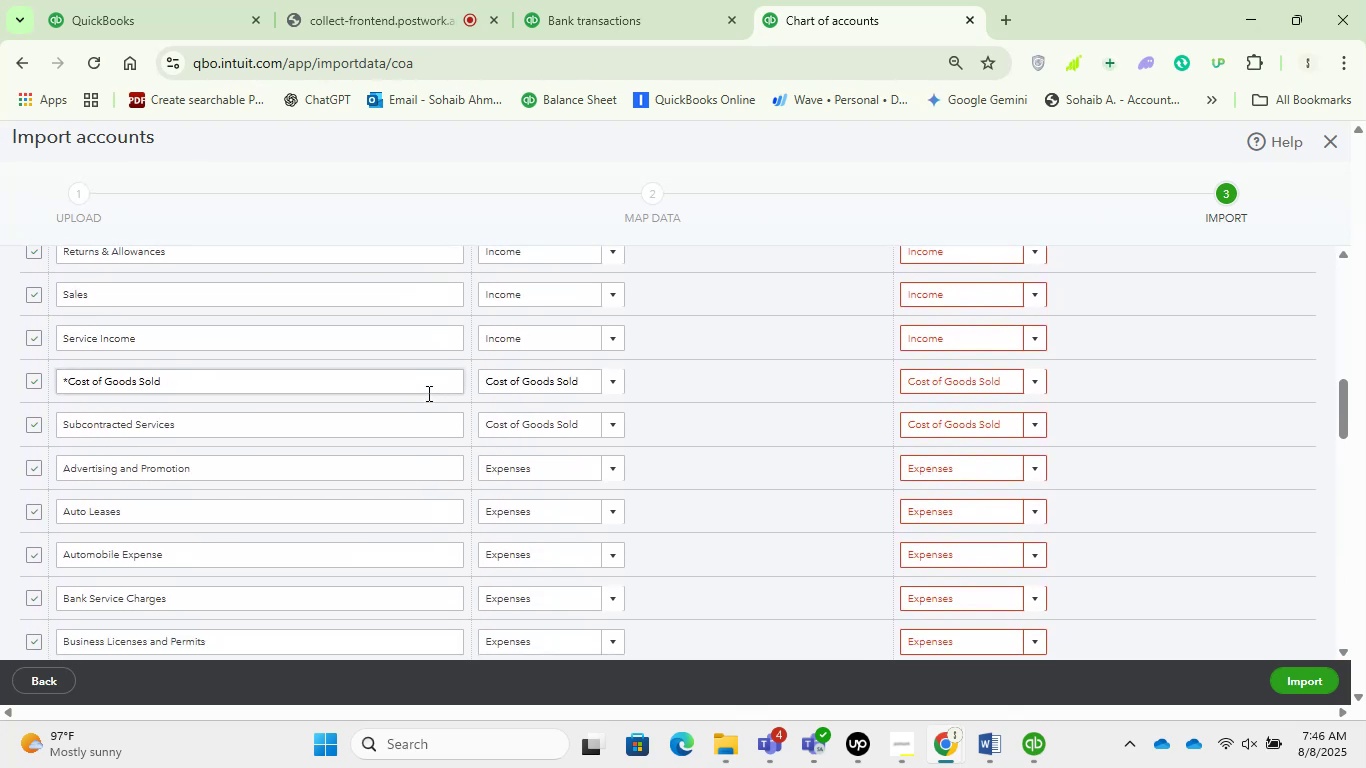 
scroll: coordinate [428, 394], scroll_direction: up, amount: 6.0
 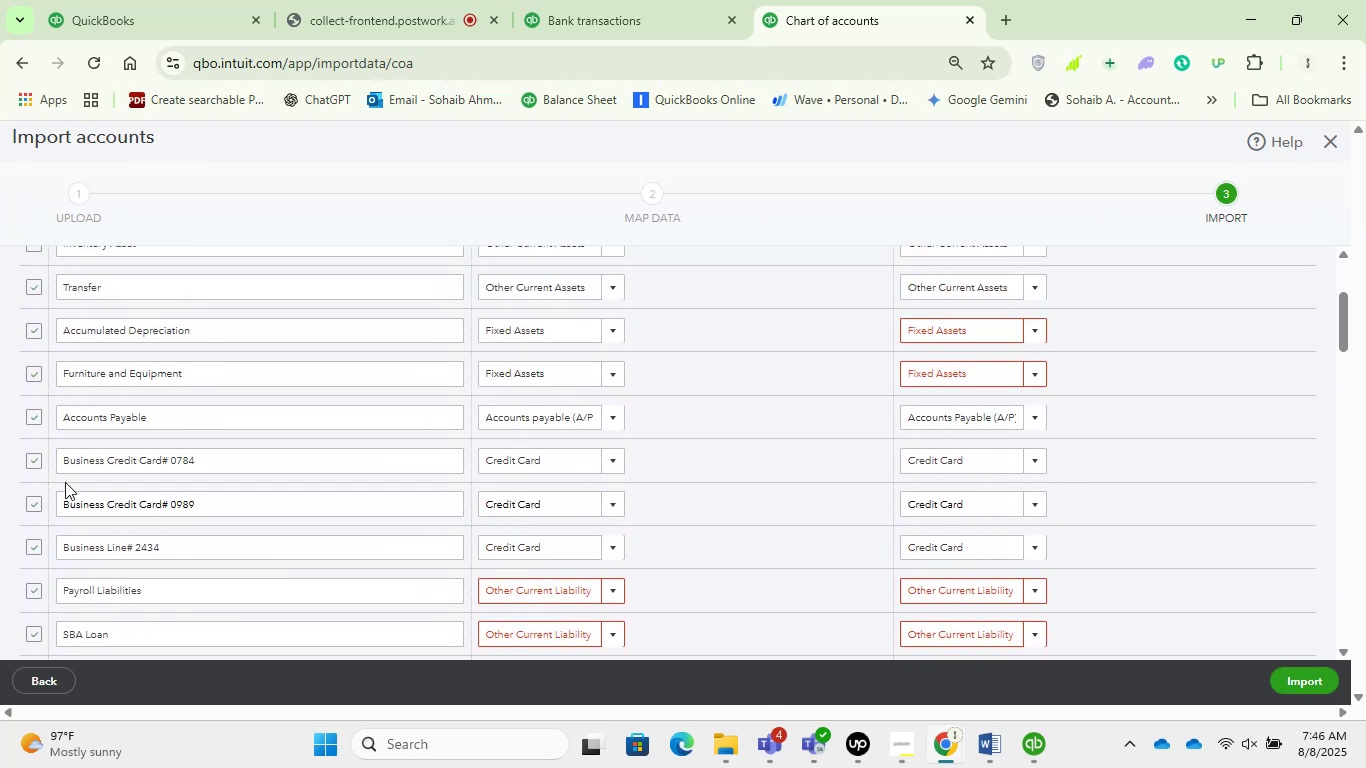 
left_click([33, 462])
 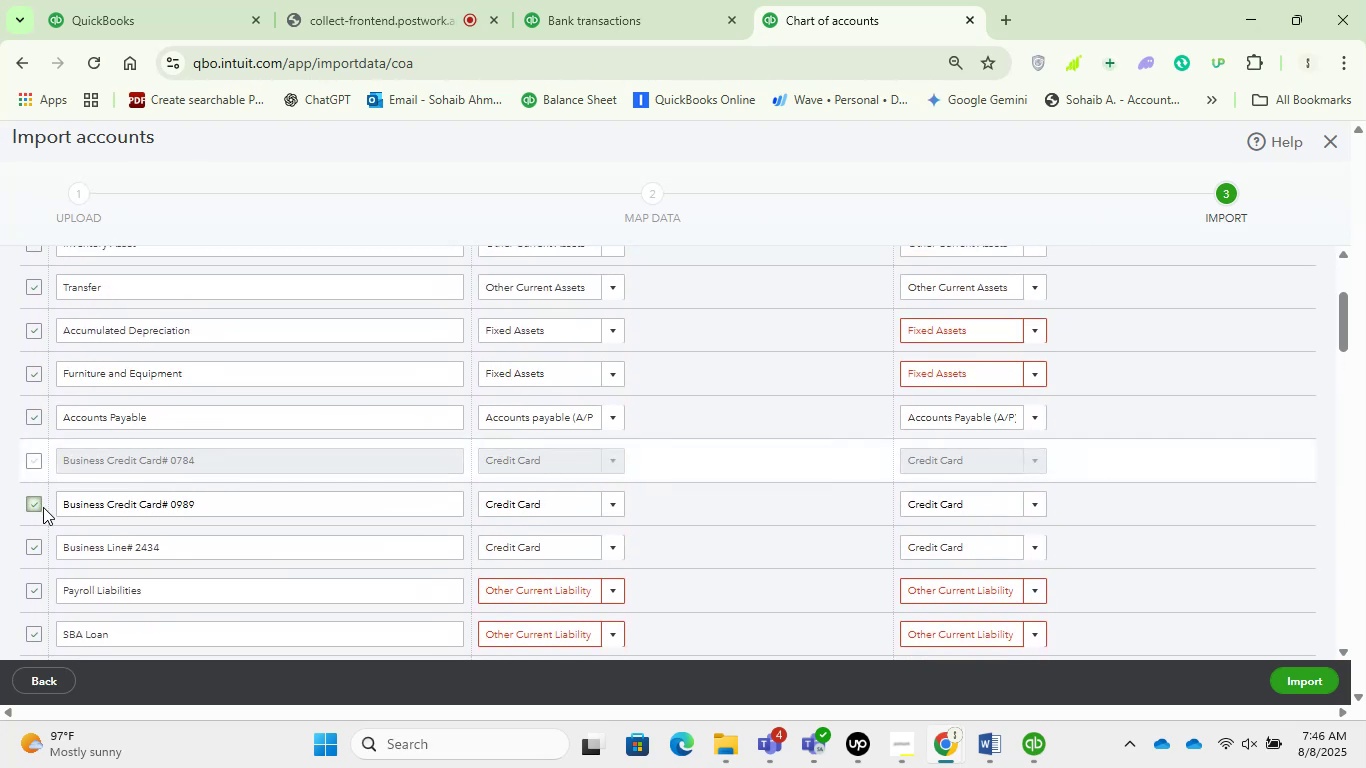 
left_click([43, 511])
 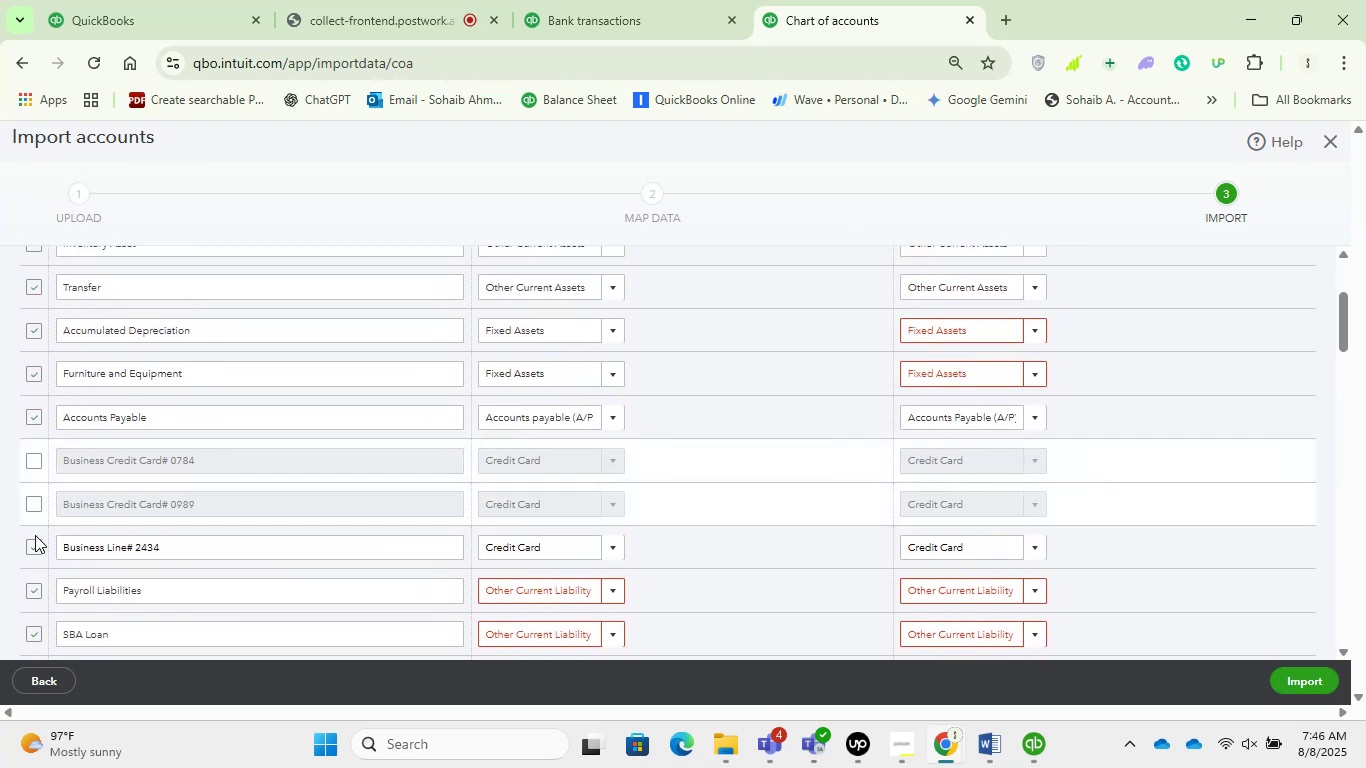 
left_click([35, 547])
 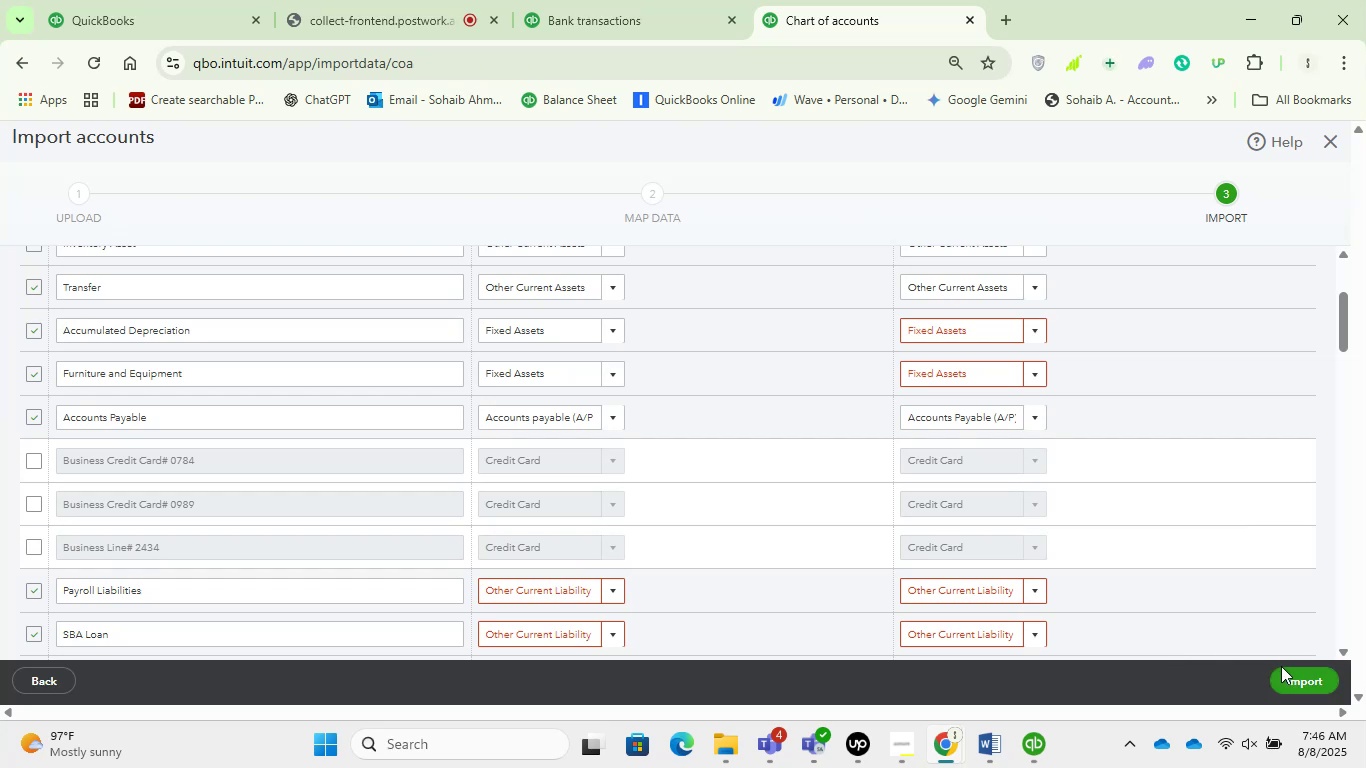 
left_click([1294, 682])
 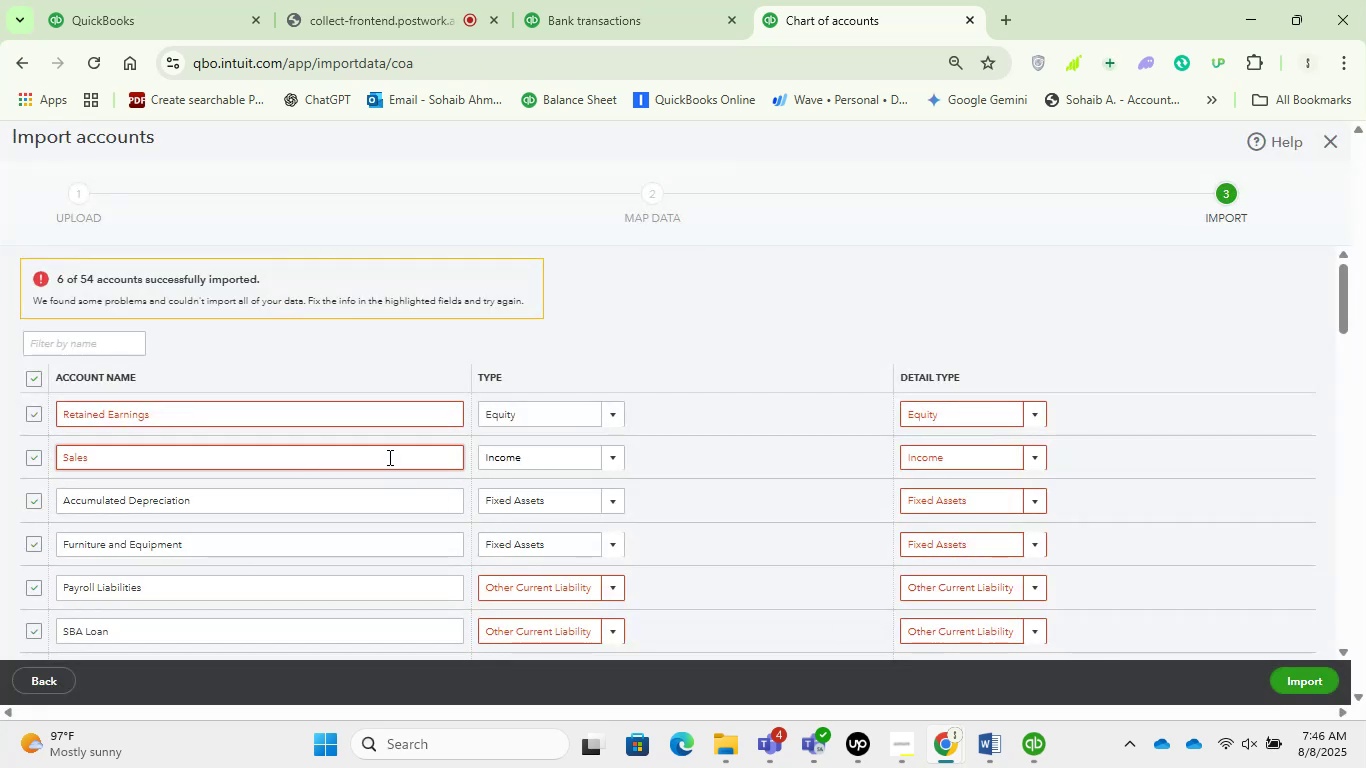 
wait(6.43)
 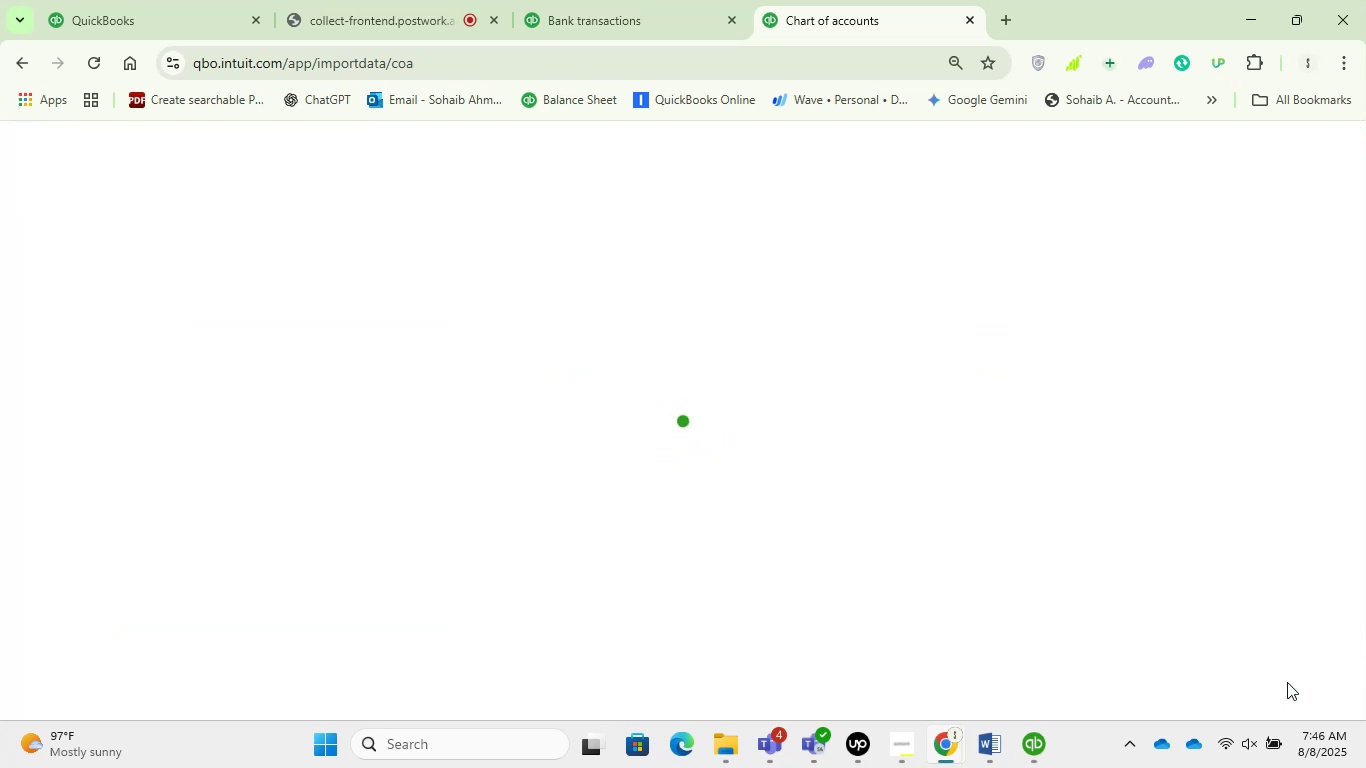 
left_click([1027, 416])
 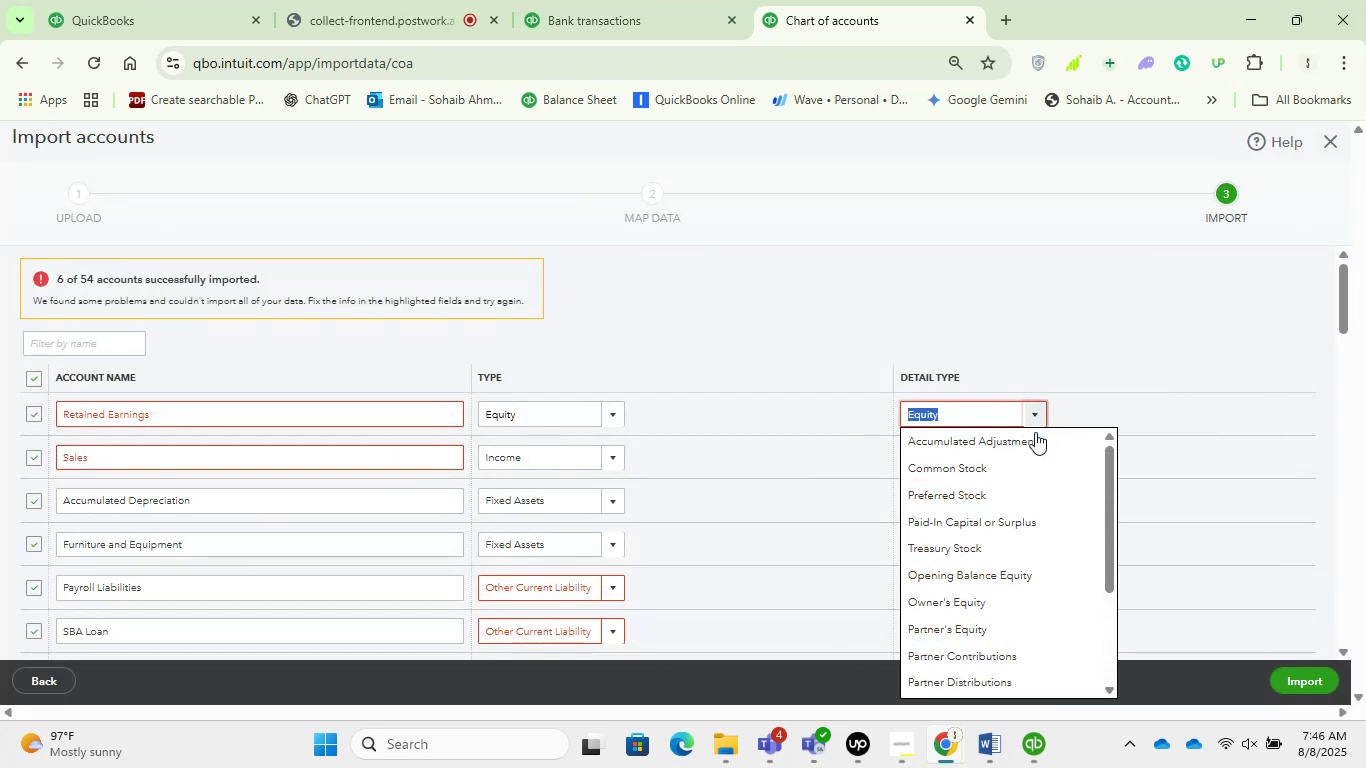 
scroll: coordinate [1044, 543], scroll_direction: down, amount: 3.0
 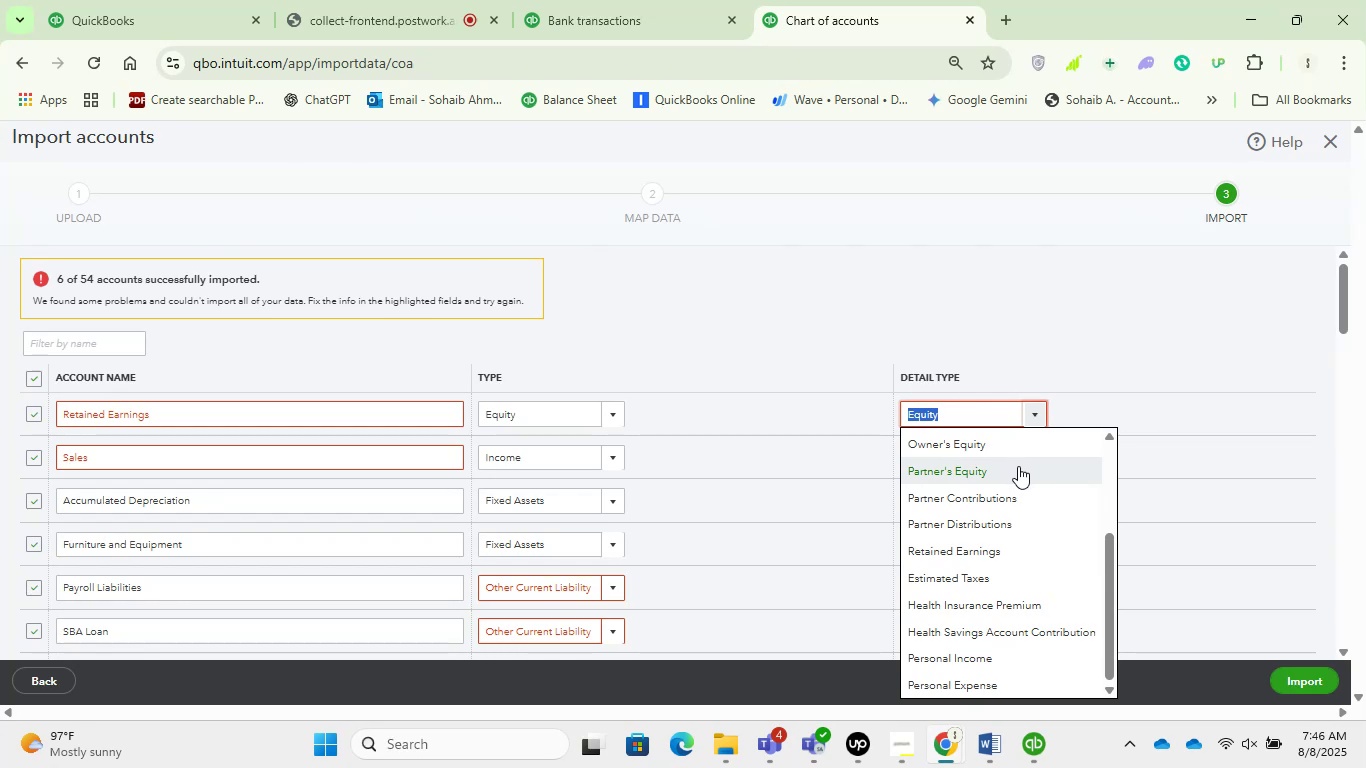 
wait(5.86)
 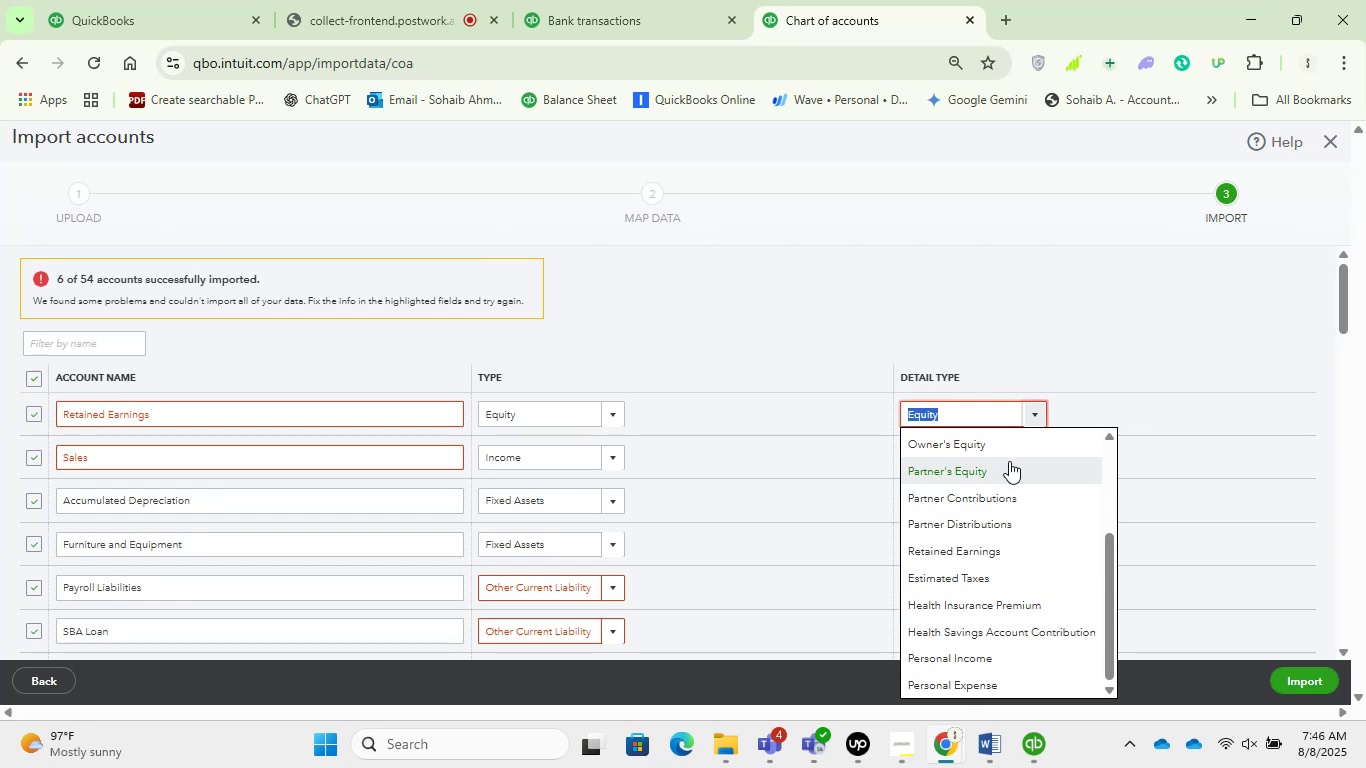 
scroll: coordinate [1018, 466], scroll_direction: up, amount: 1.0
 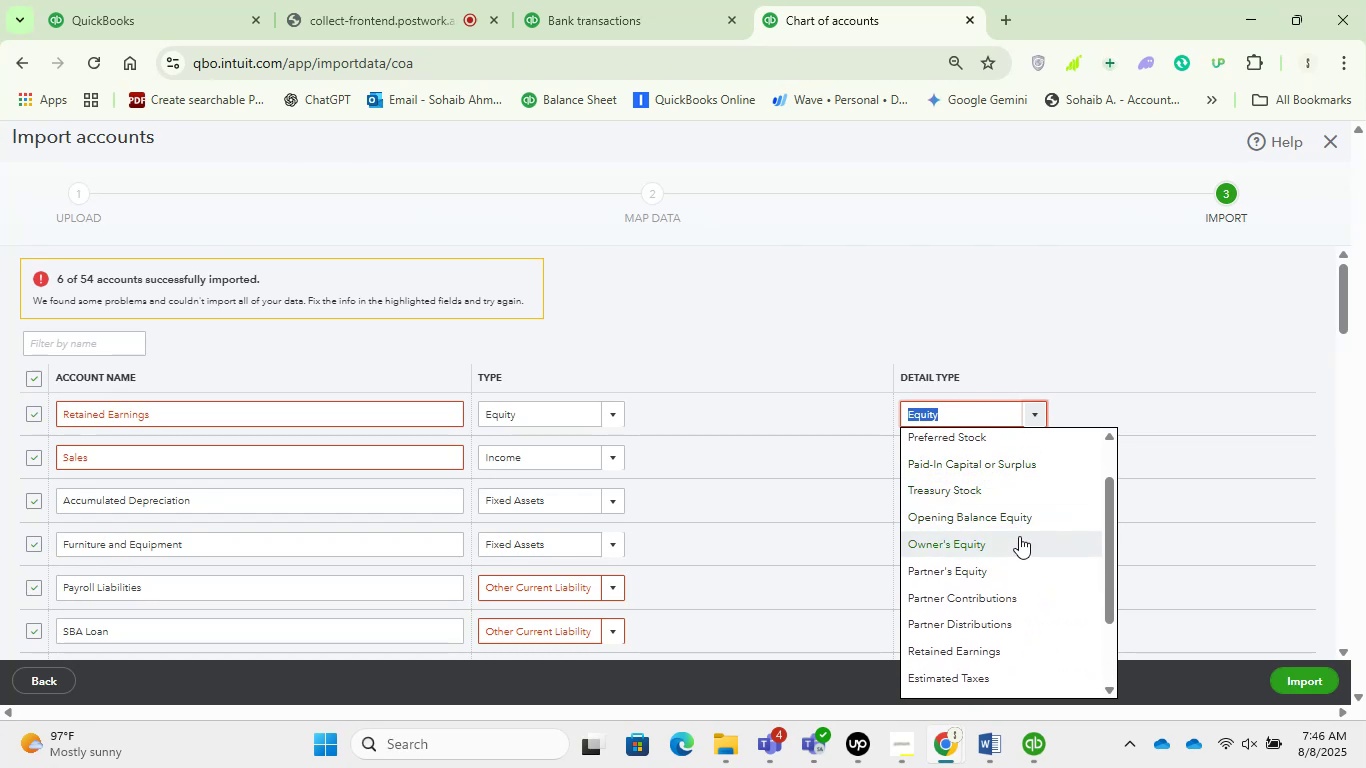 
left_click([1019, 536])
 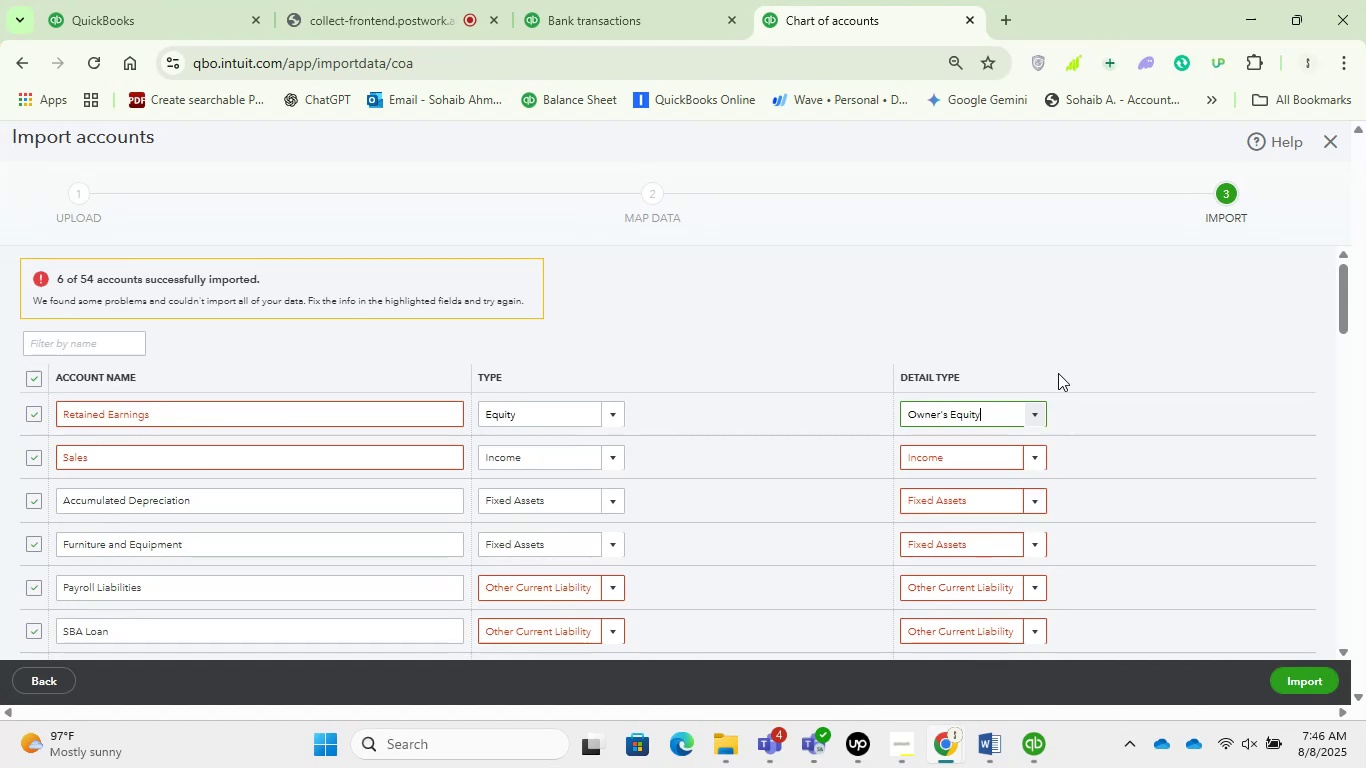 
scroll: coordinate [1074, 370], scroll_direction: down, amount: 11.0
 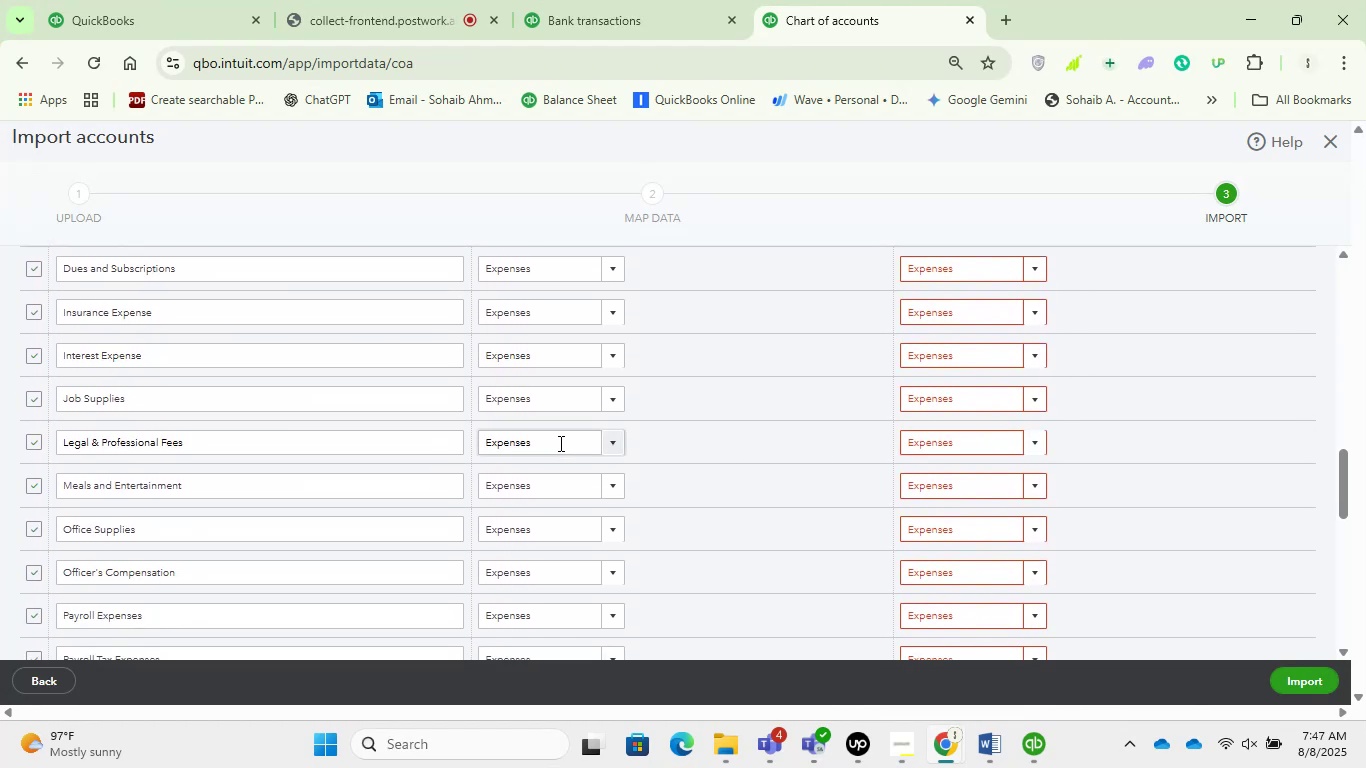 
mouse_move([1029, 436])
 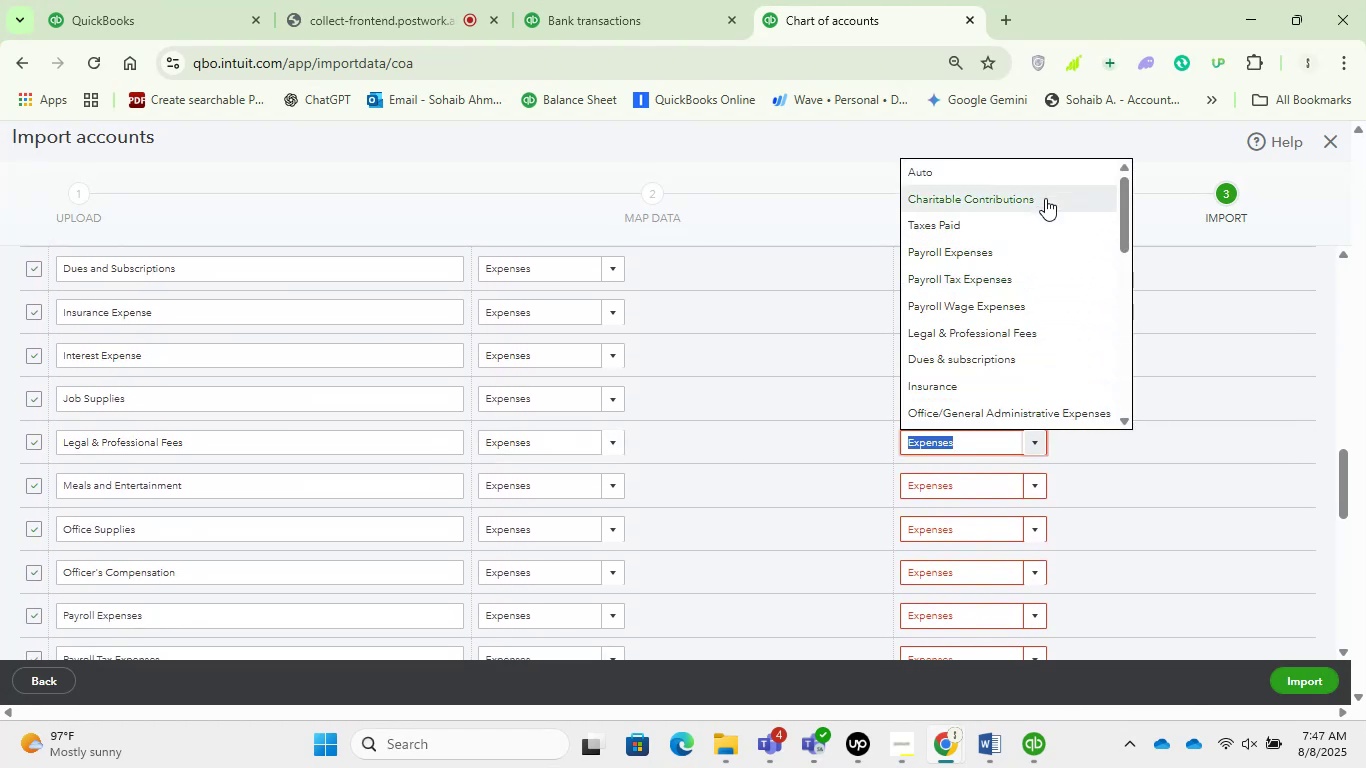 
scroll: coordinate [1050, 248], scroll_direction: down, amount: 2.0
 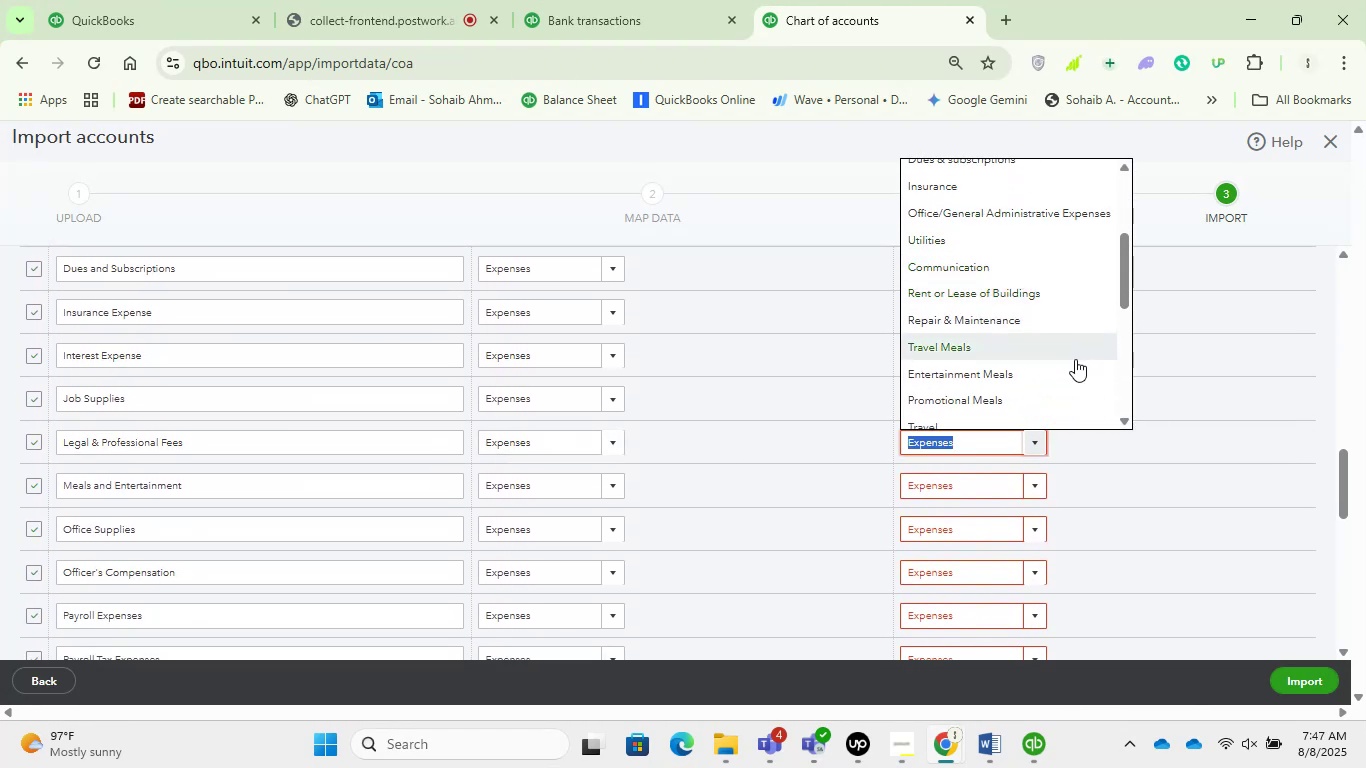 
scroll: coordinate [1075, 375], scroll_direction: up, amount: 4.0
 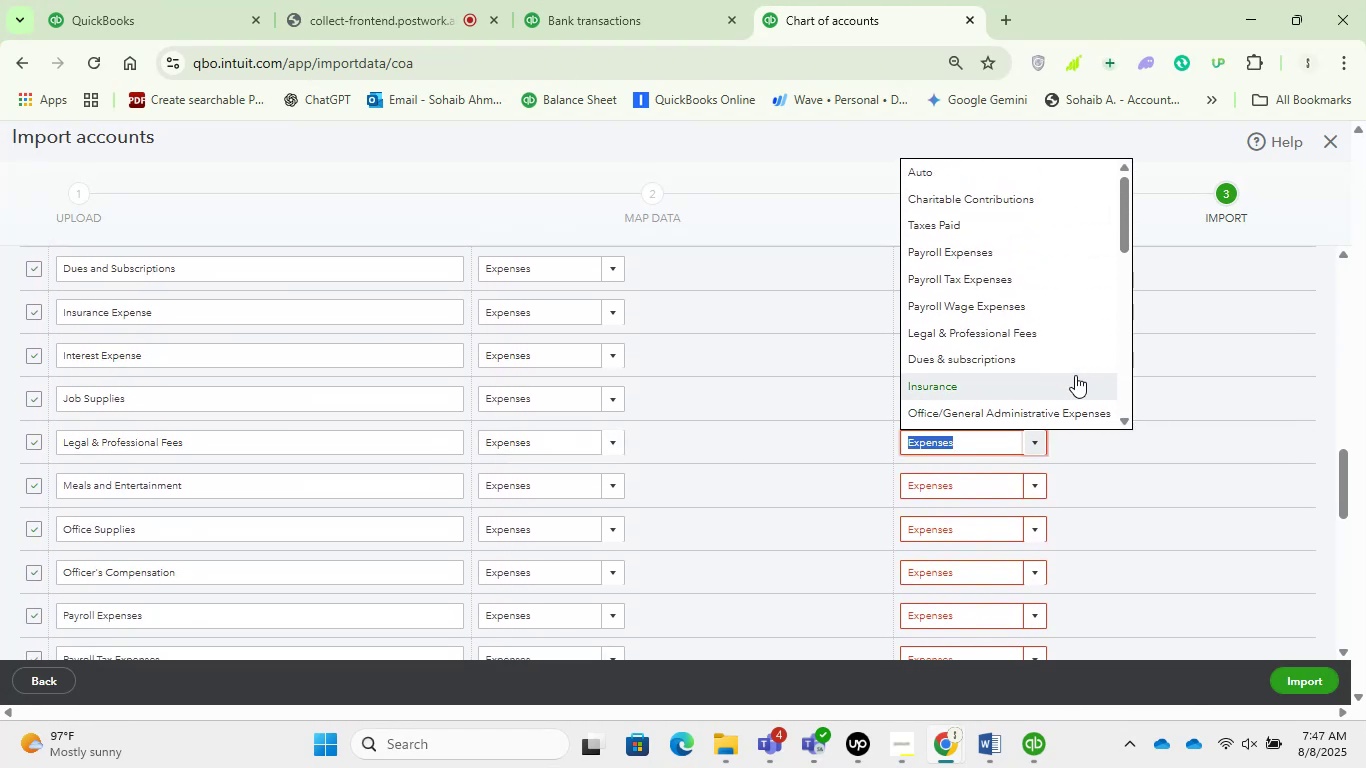 
scroll: coordinate [1018, 355], scroll_direction: down, amount: 3.0
 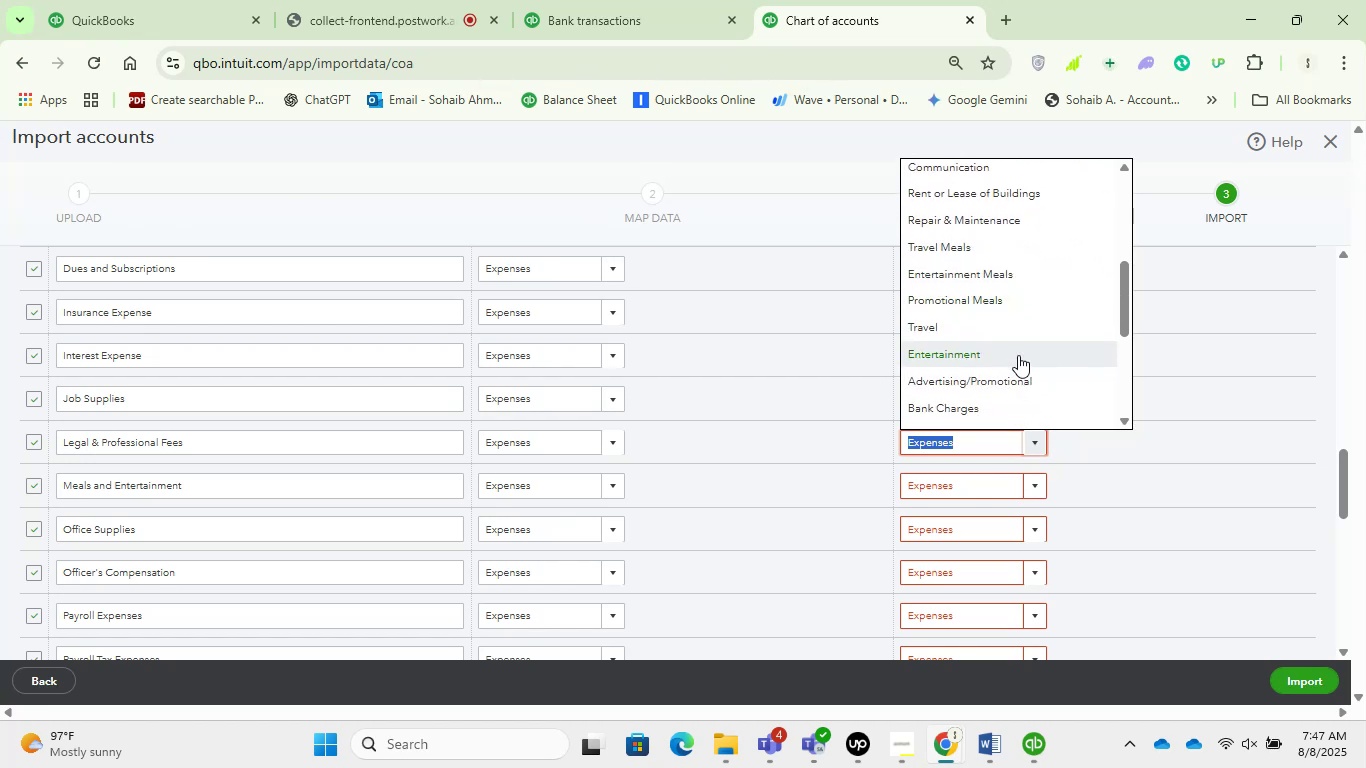 
scroll: coordinate [1018, 355], scroll_direction: up, amount: 2.0
 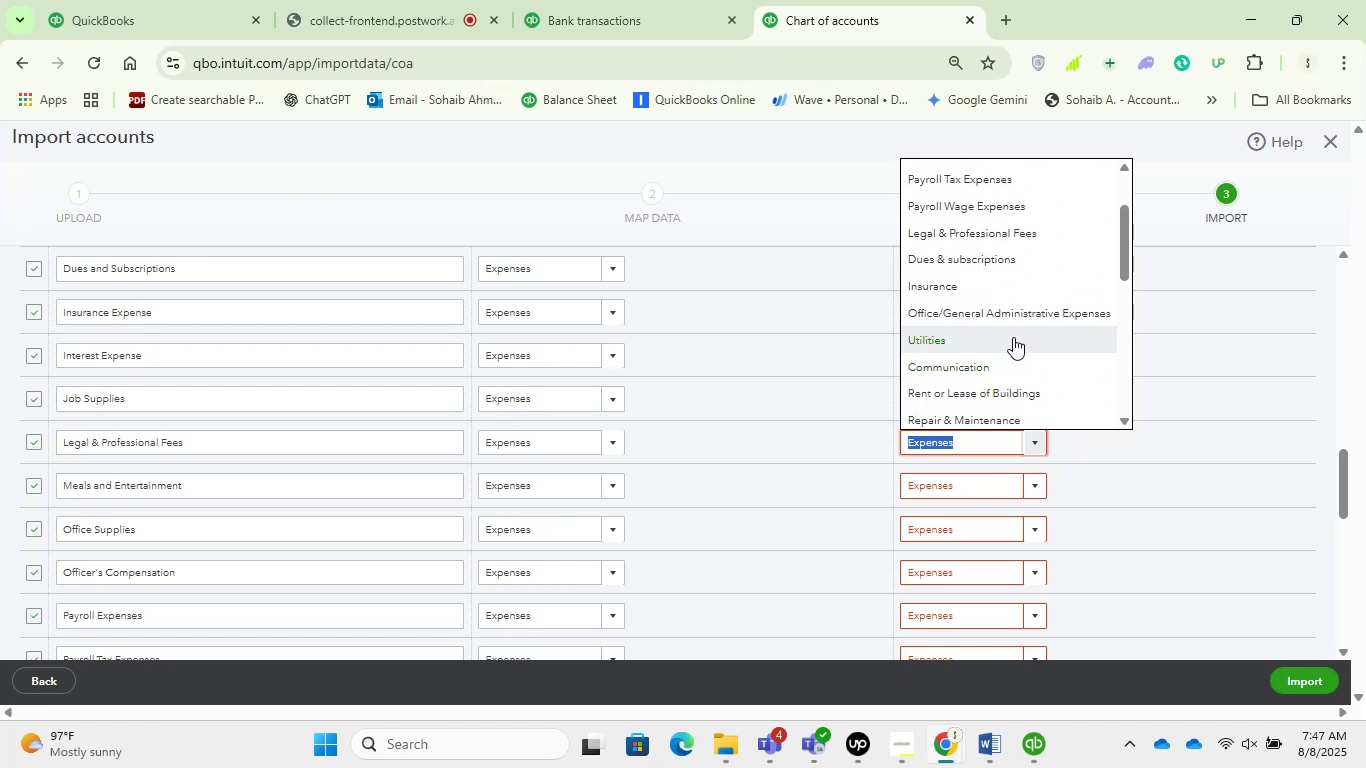 
left_click([1008, 311])
 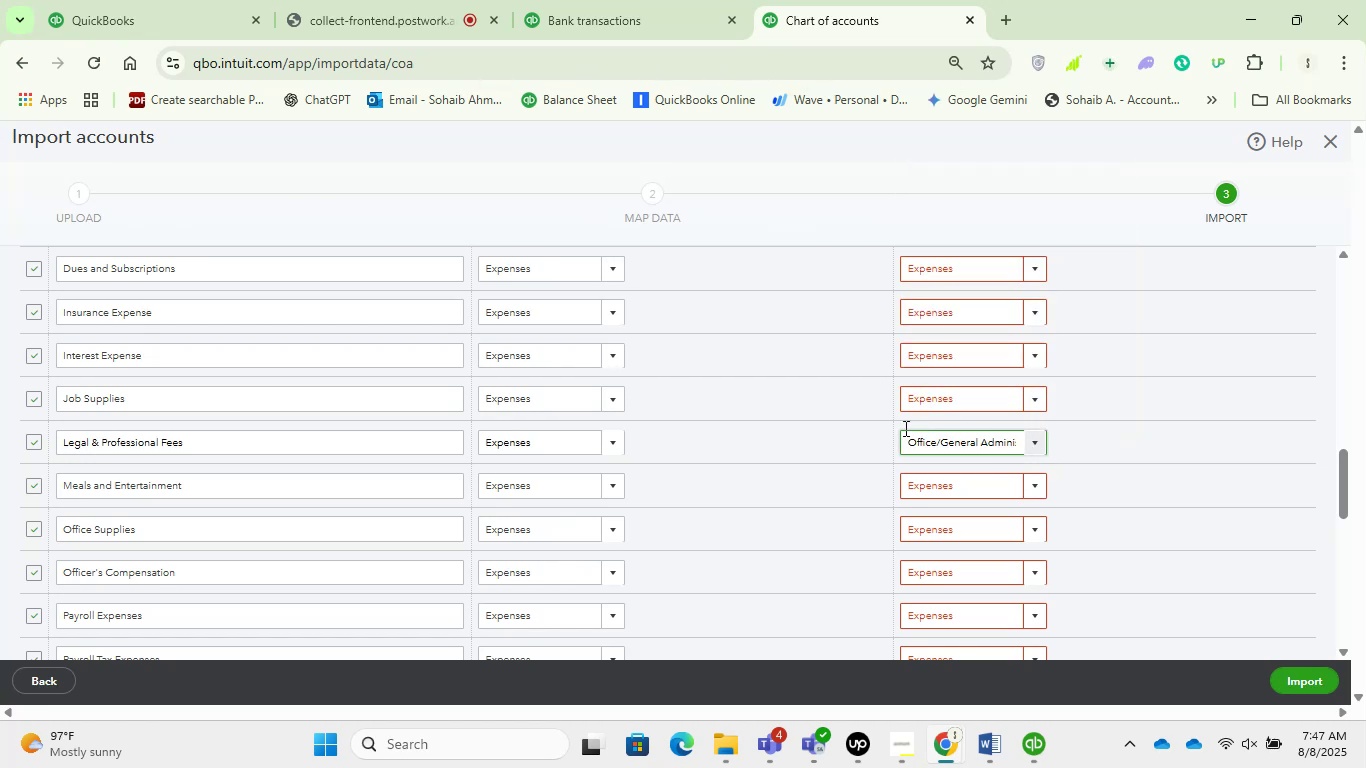 
scroll: coordinate [794, 413], scroll_direction: up, amount: 11.0
 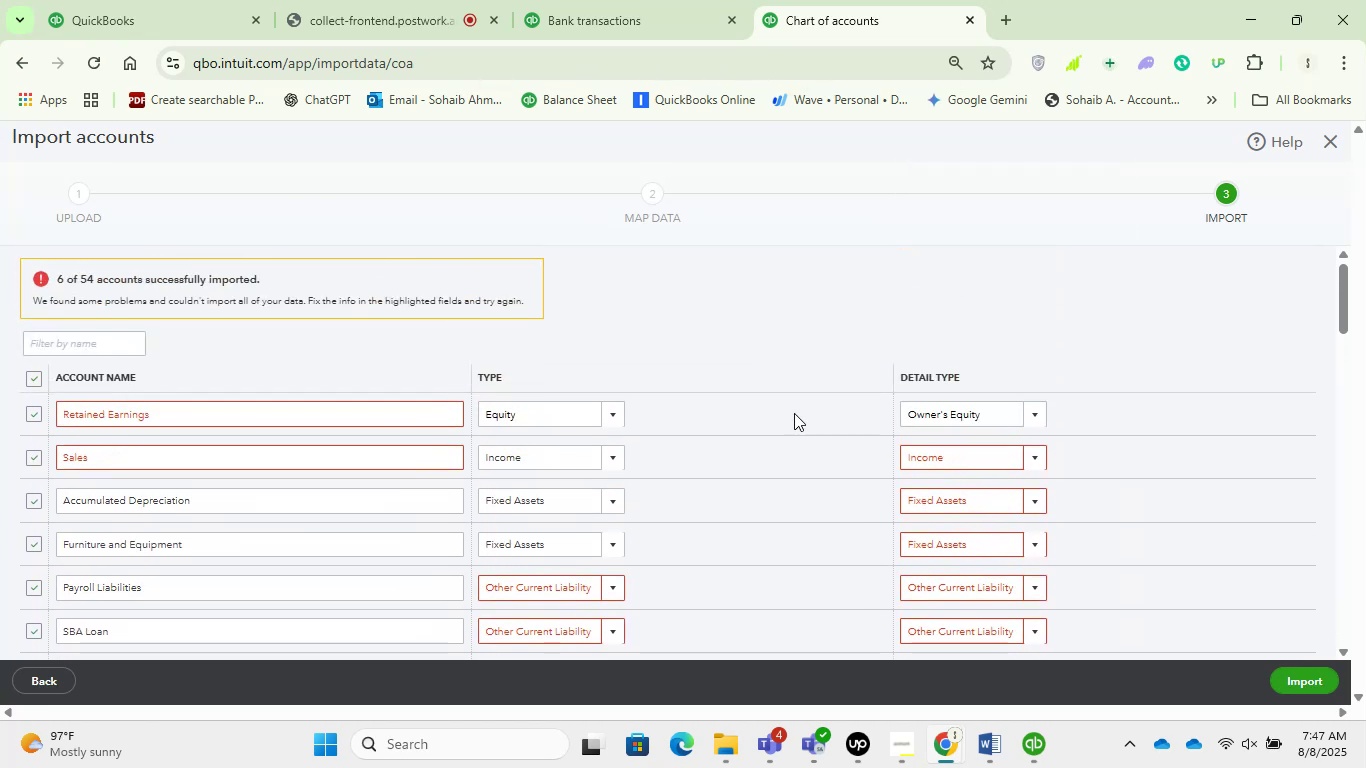 
scroll: coordinate [794, 413], scroll_direction: down, amount: 1.0
 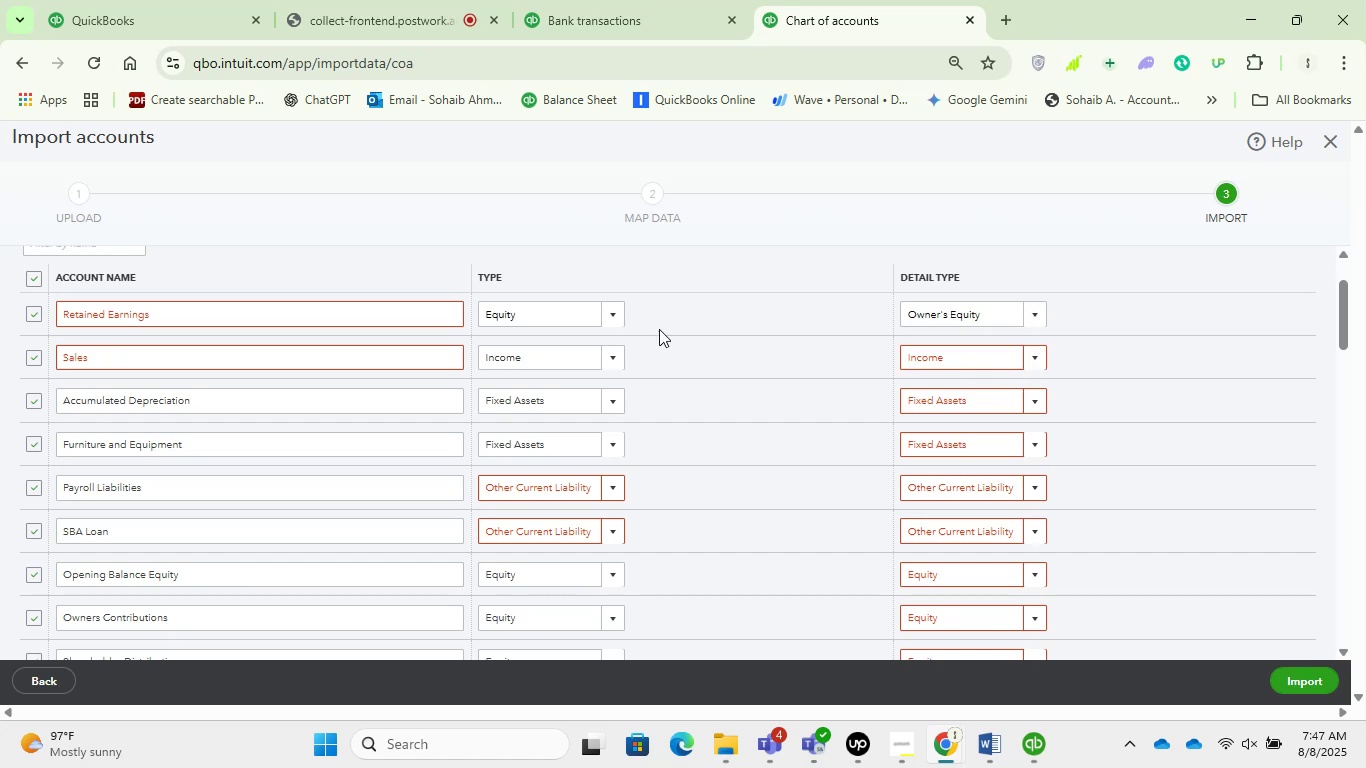 
left_click([295, 359])
 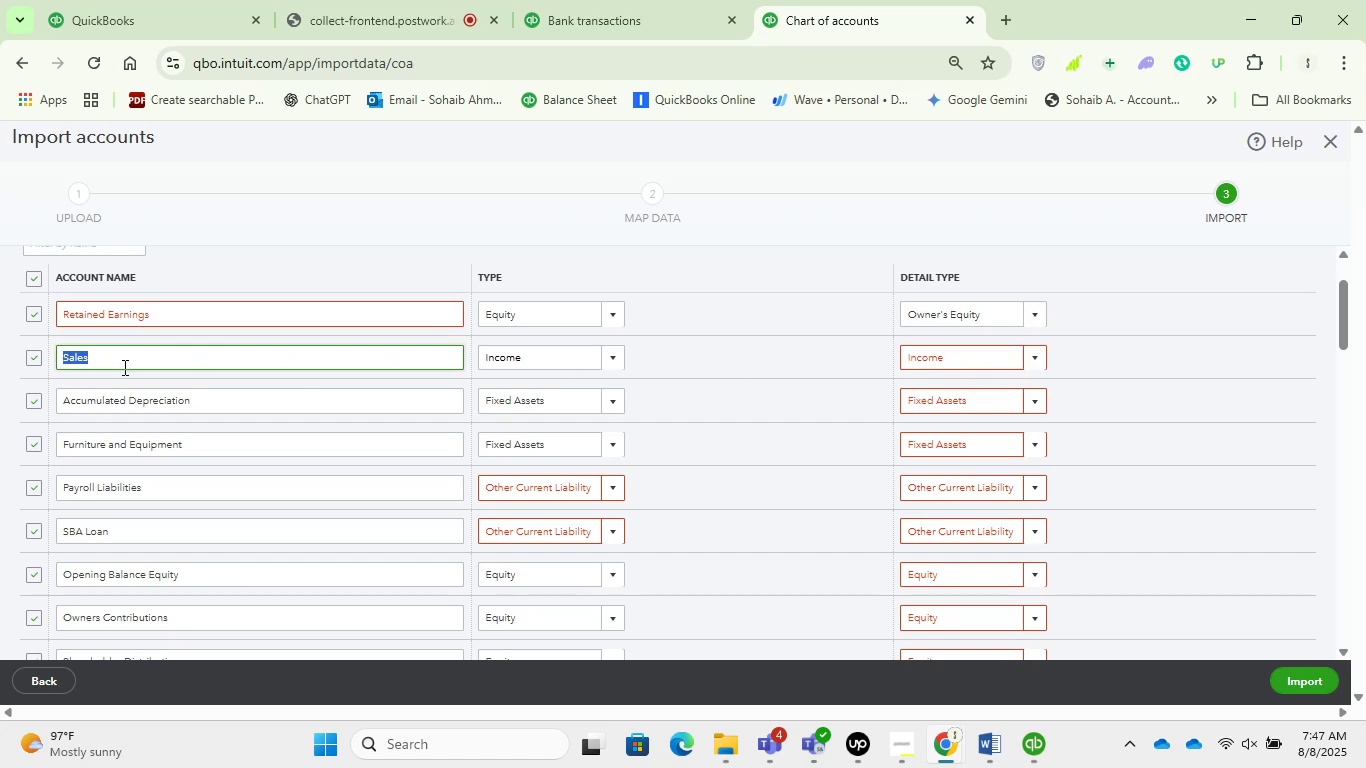 
left_click([36, 356])
 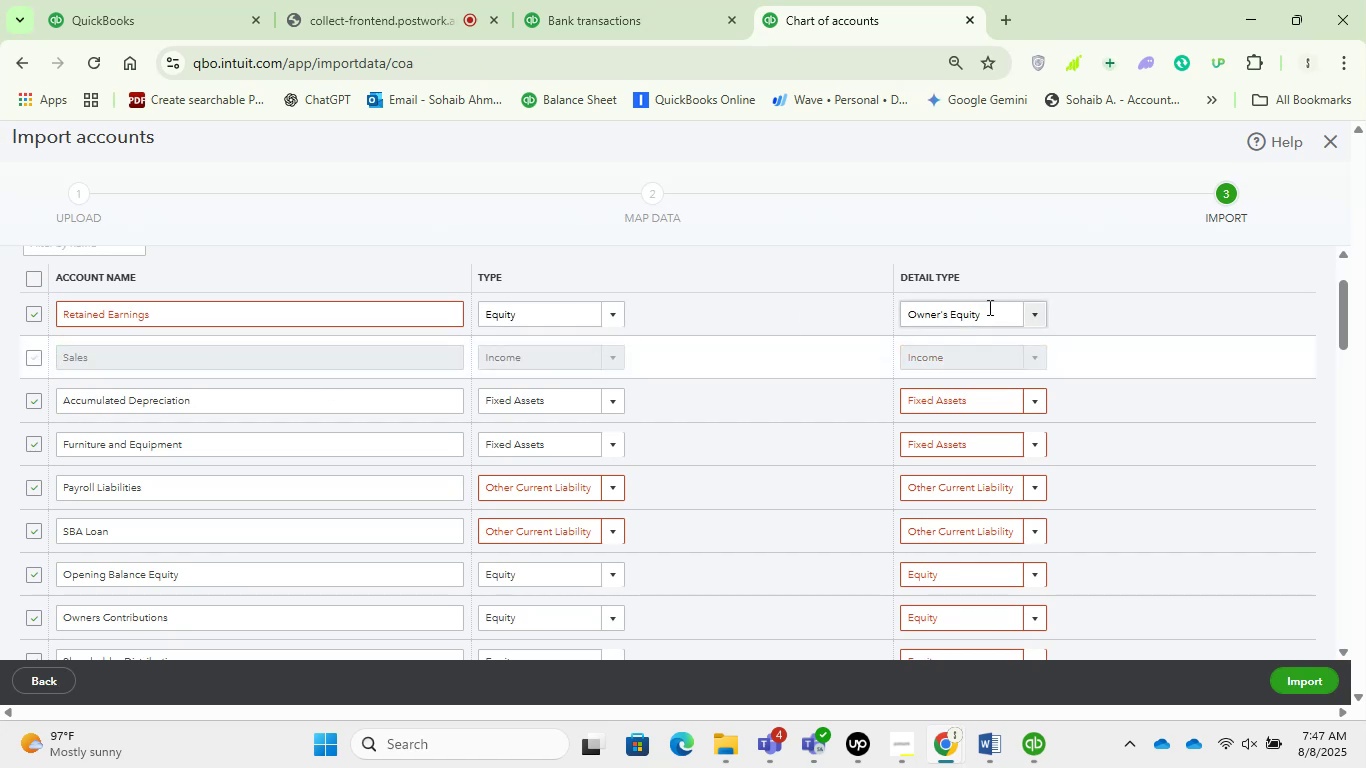 
double_click([1035, 317])
 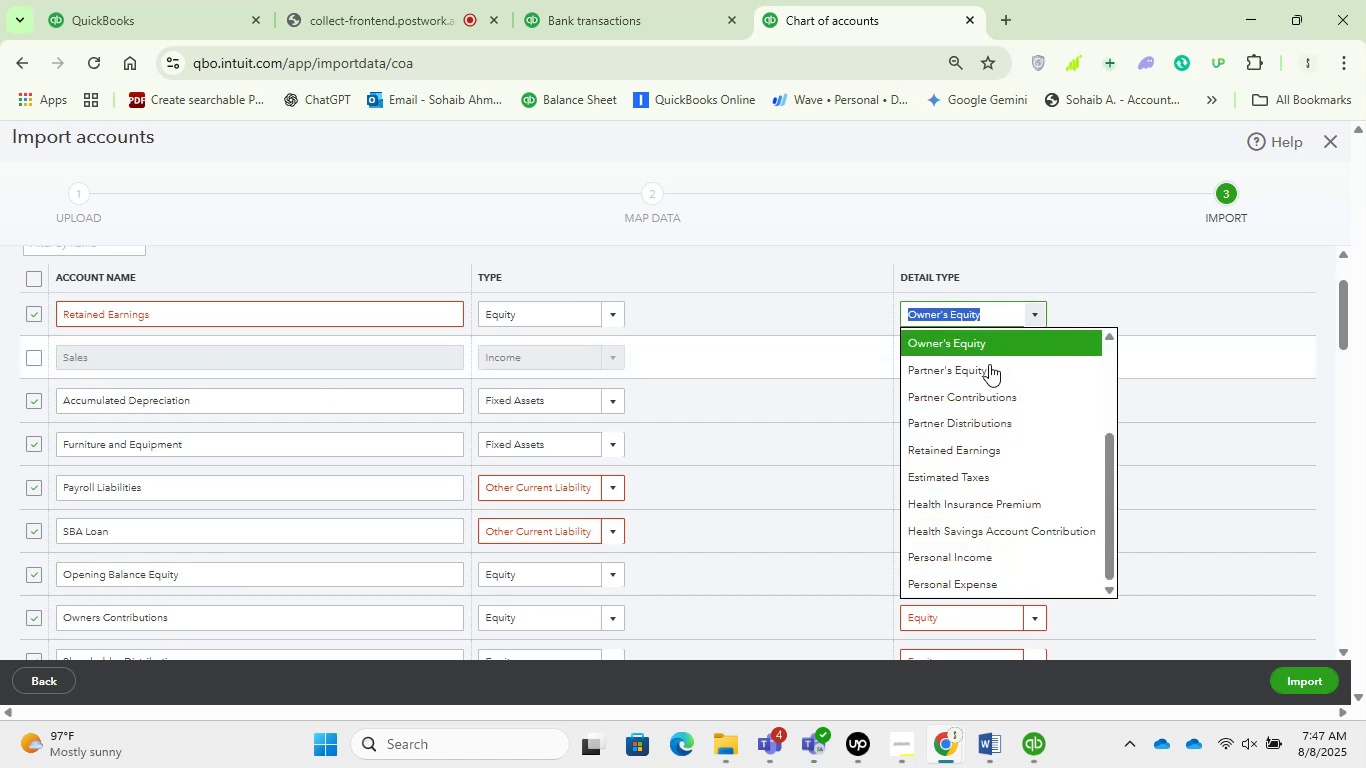 
scroll: coordinate [992, 519], scroll_direction: down, amount: 6.0
 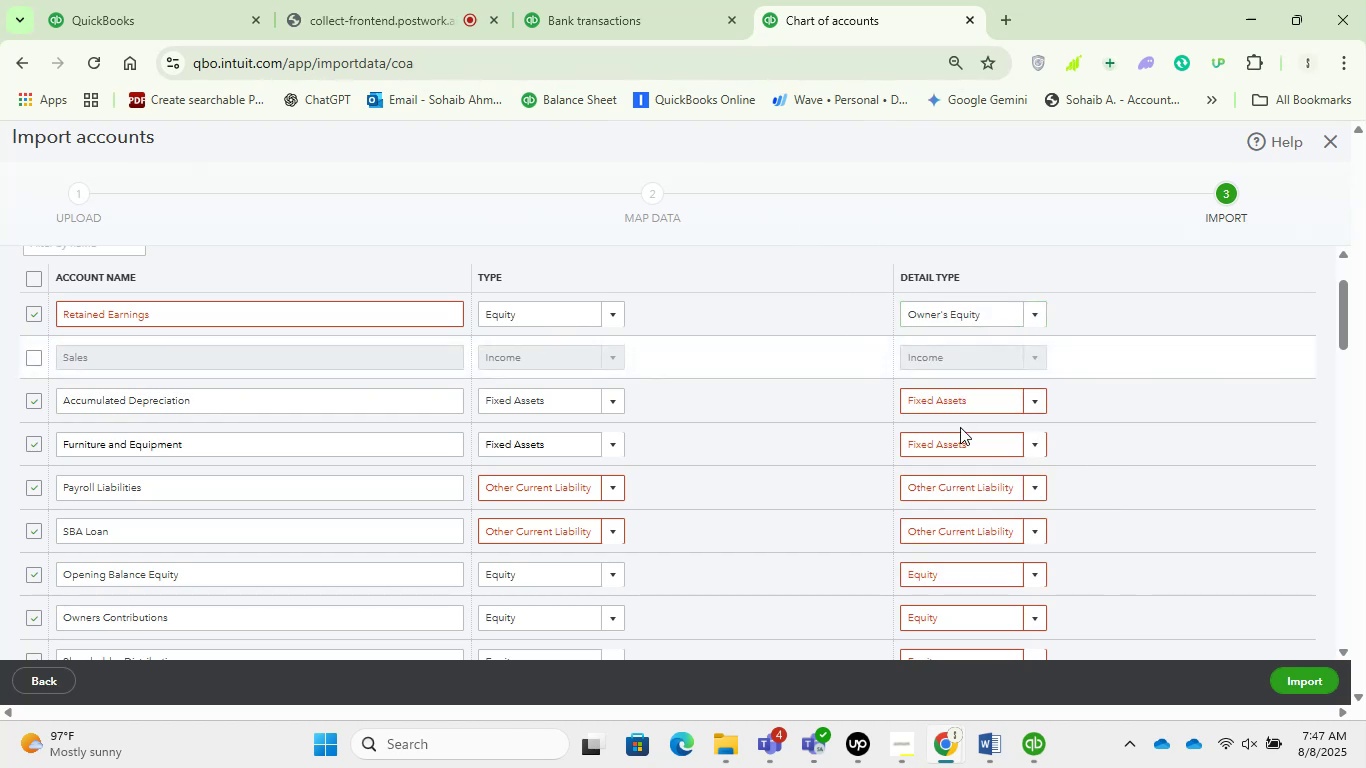 
left_click([974, 403])
 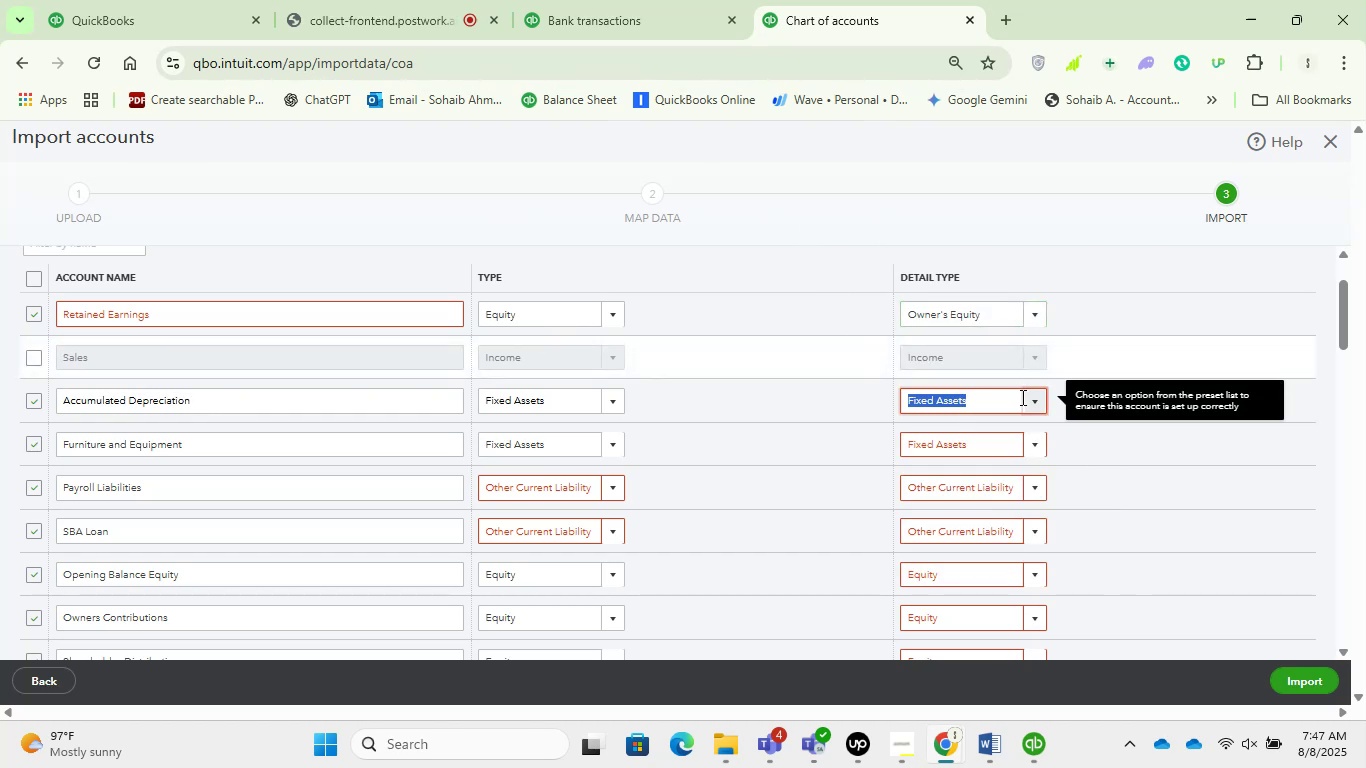 
left_click([1029, 397])
 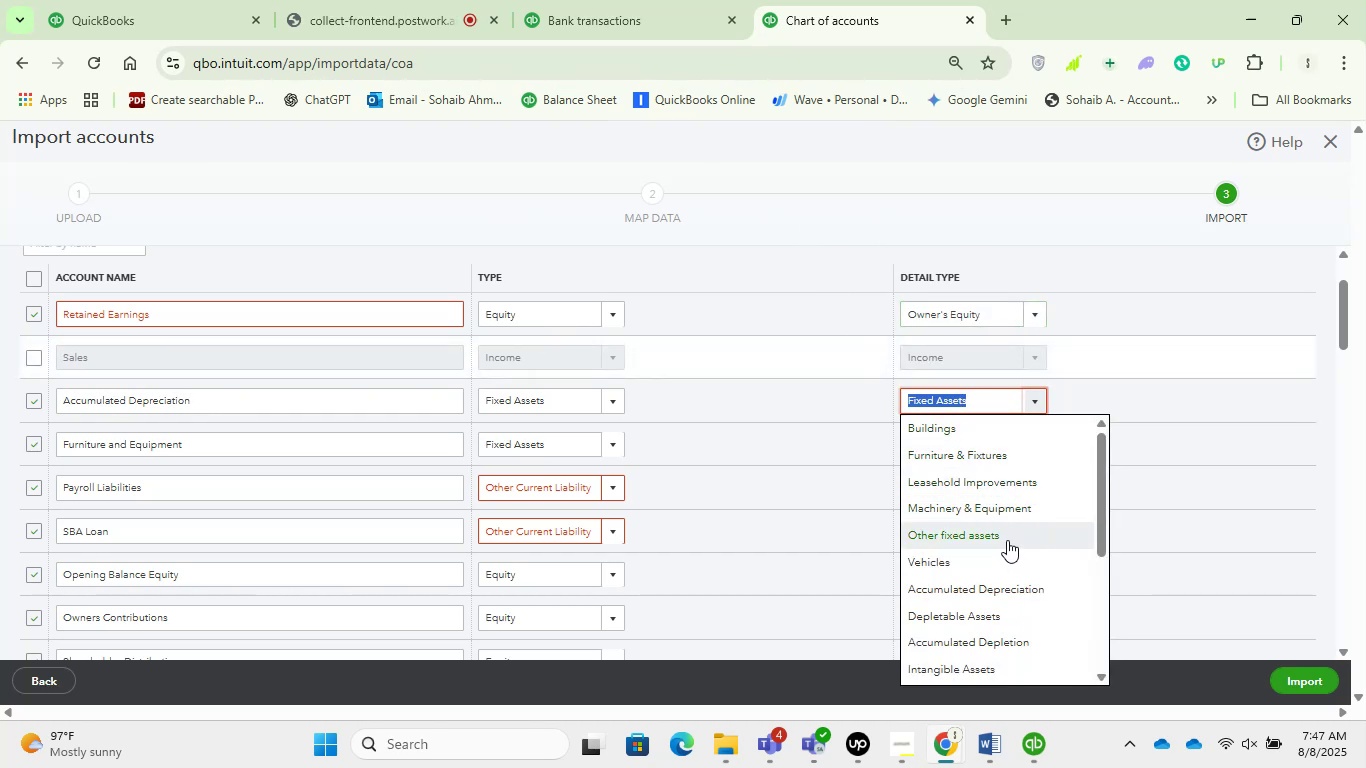 
wait(5.74)
 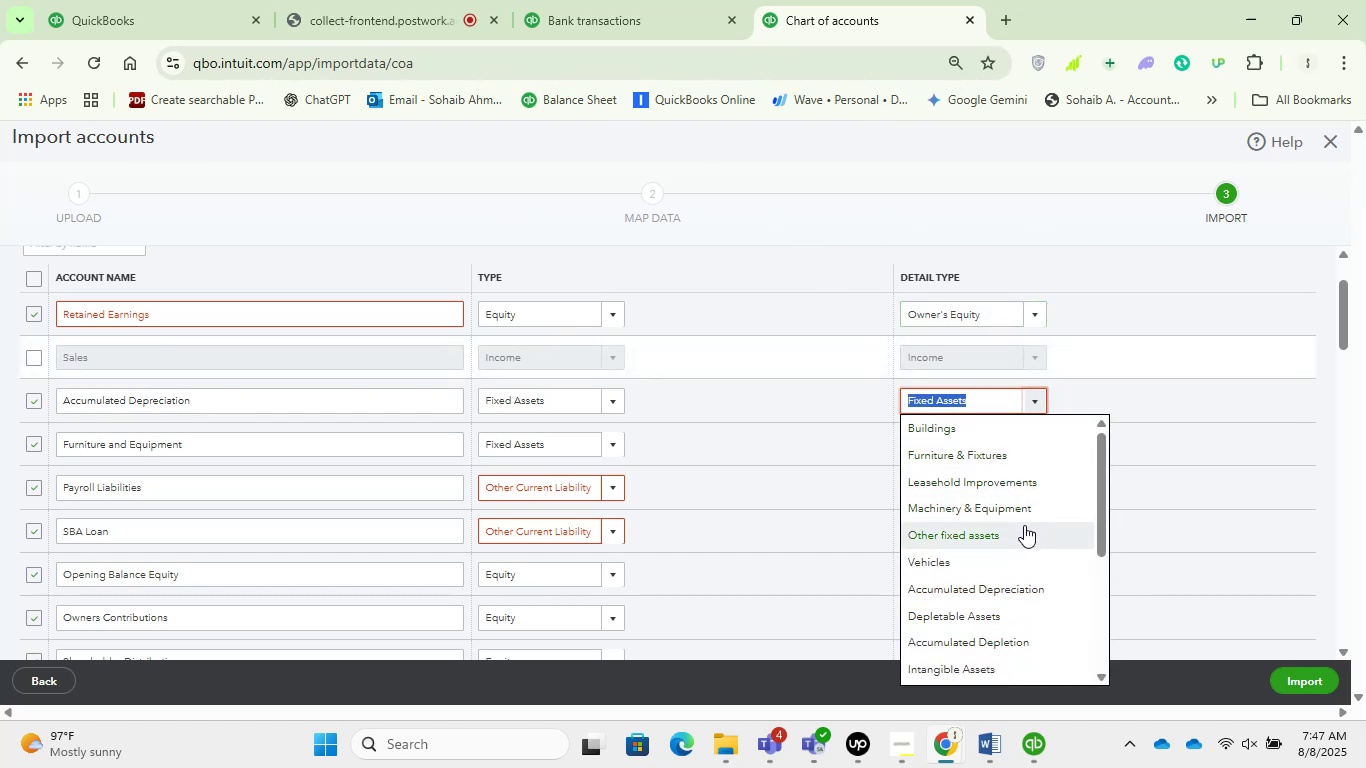 
left_click([33, 396])
 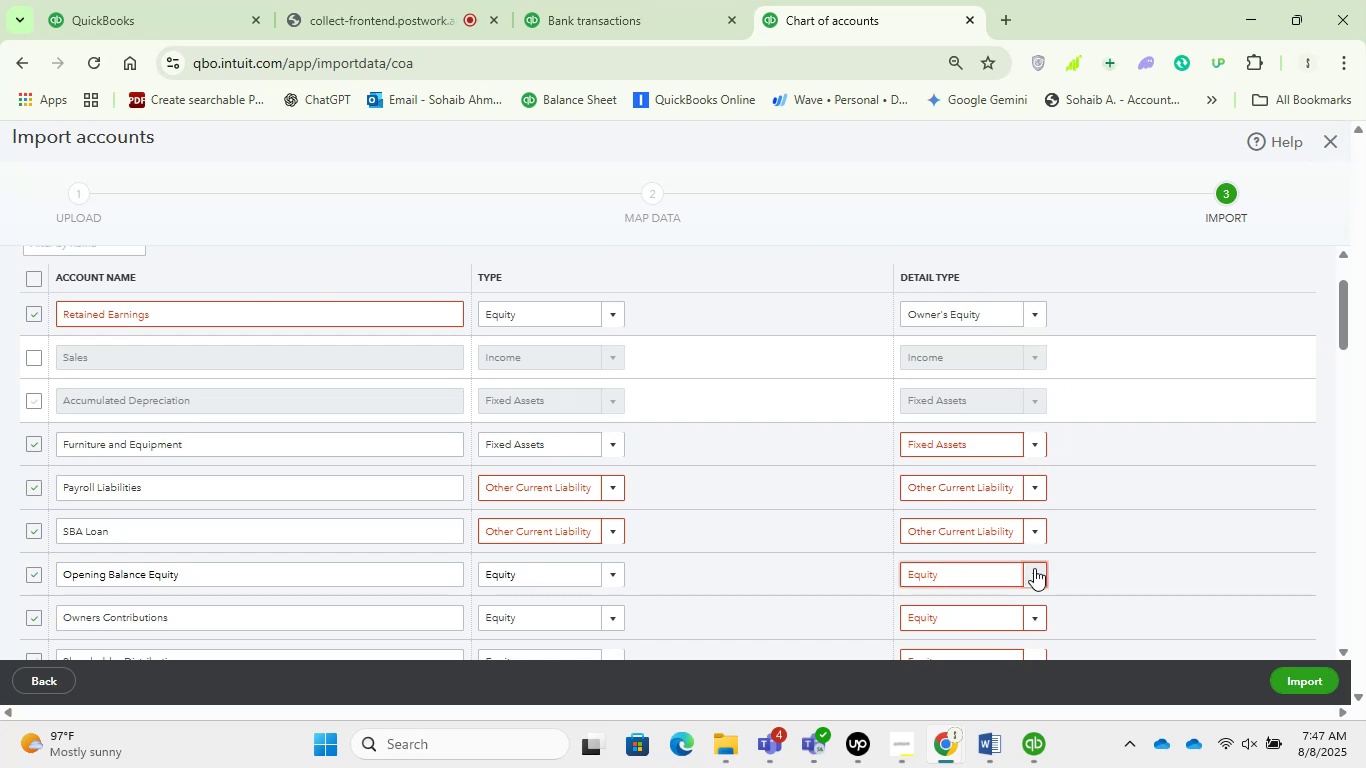 
mouse_move([780, 736])
 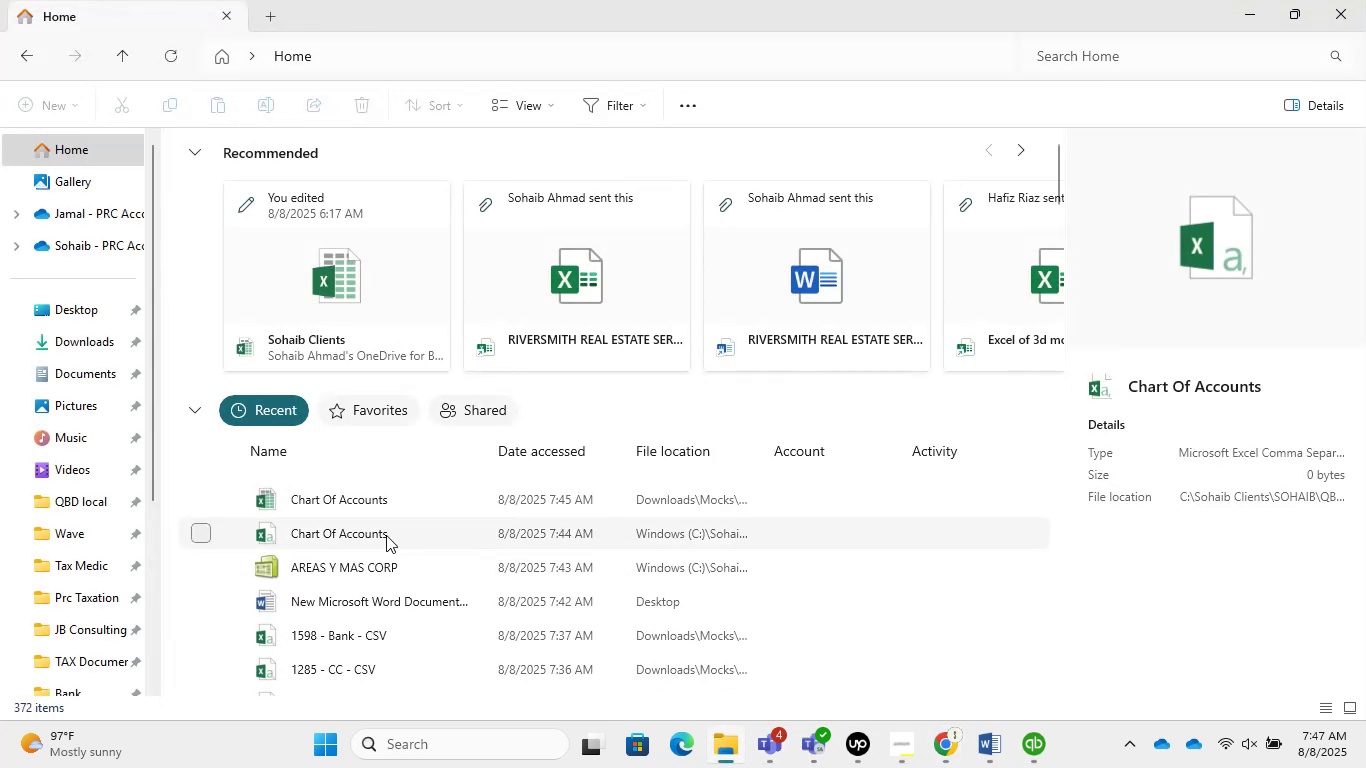 
double_click([363, 502])
 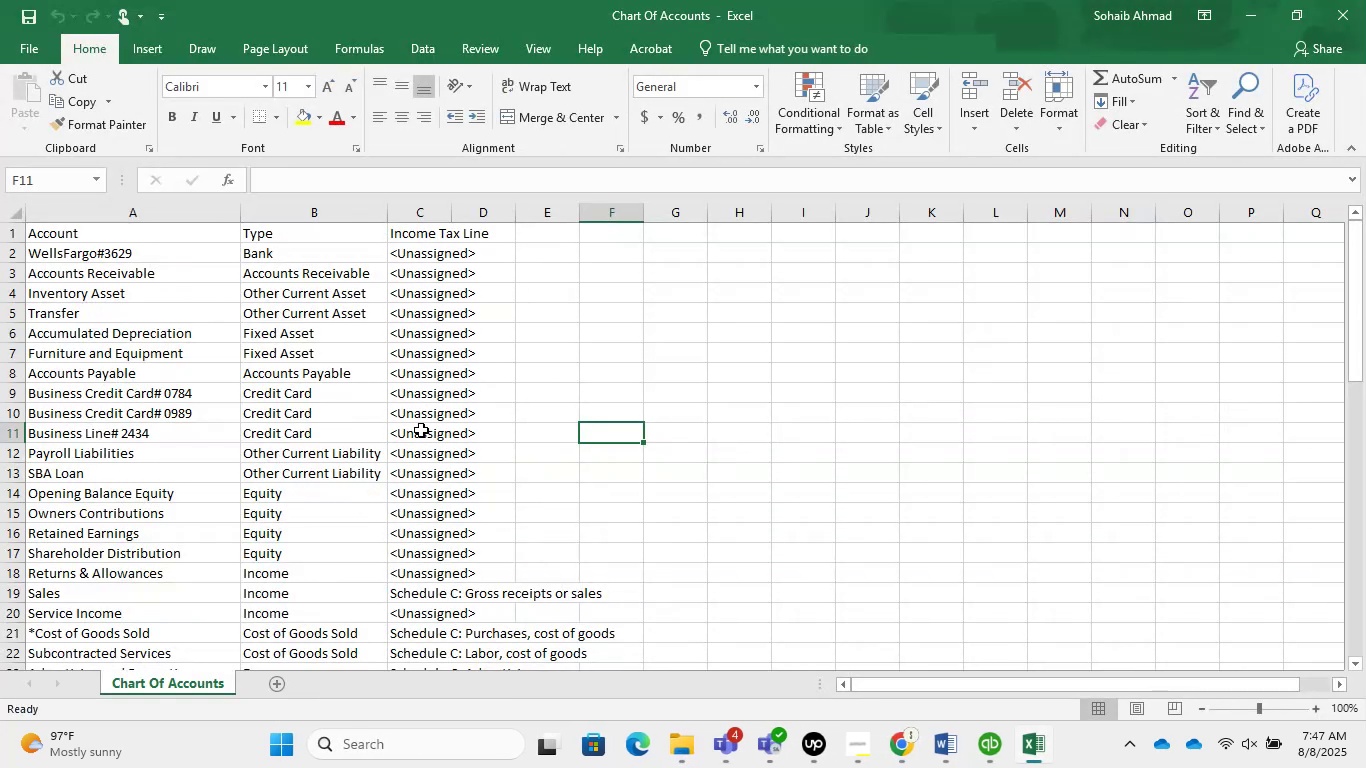 
left_click([454, 216])
 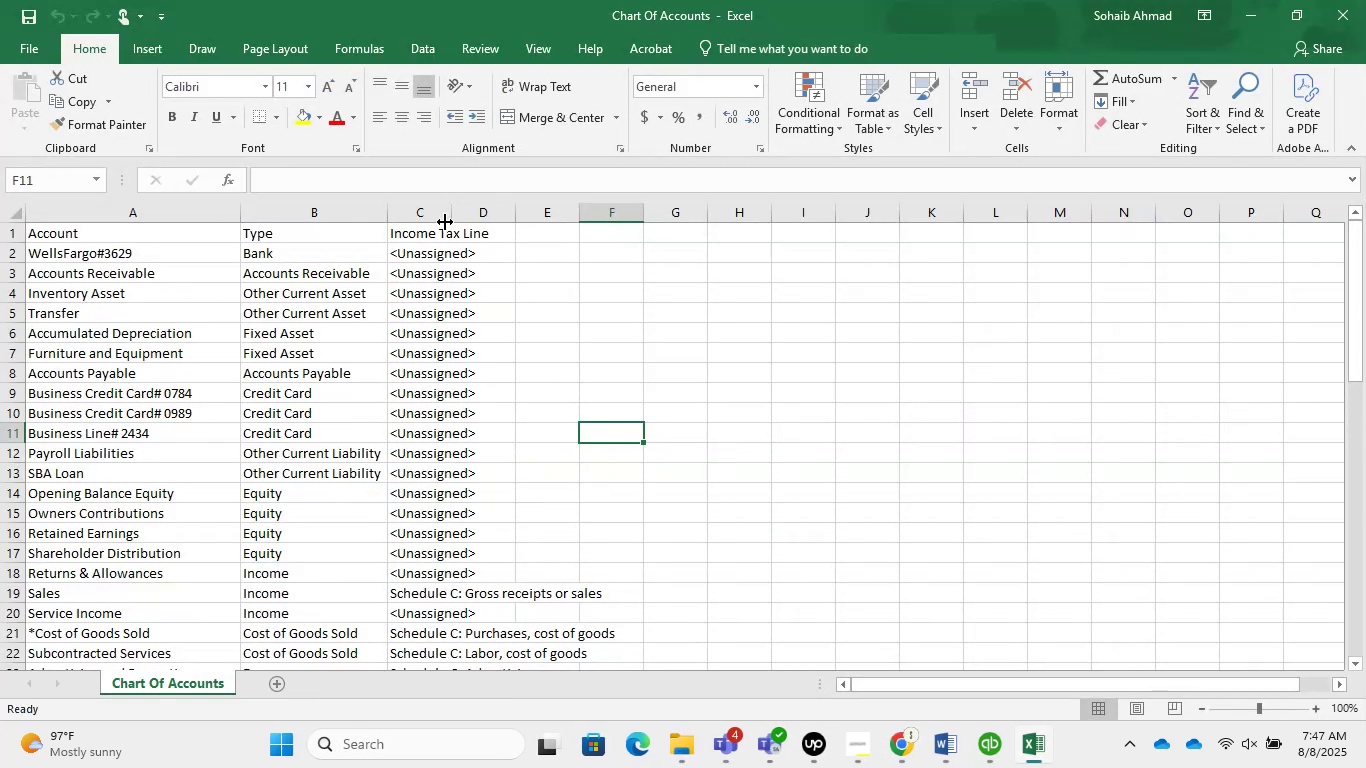 
left_click([440, 222])
 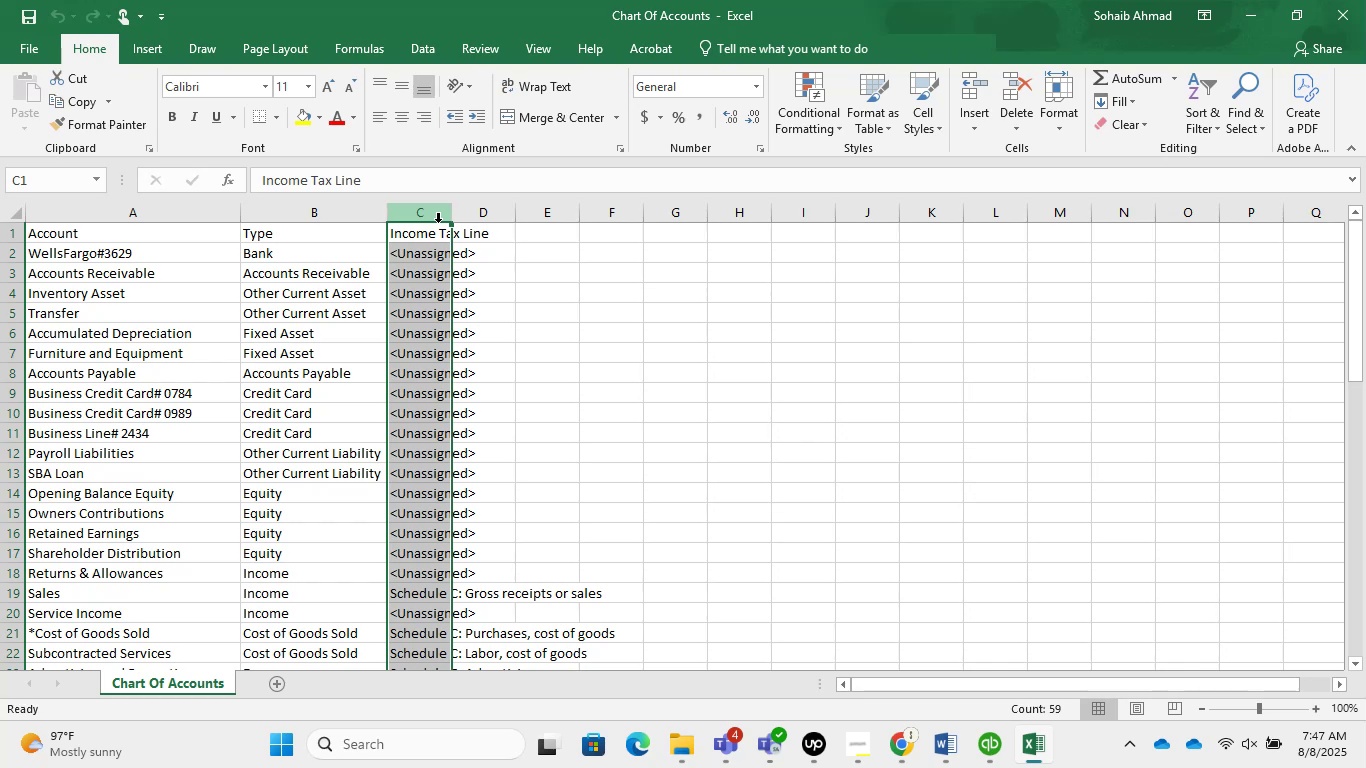 
key(Control+NumpadSubtract)
 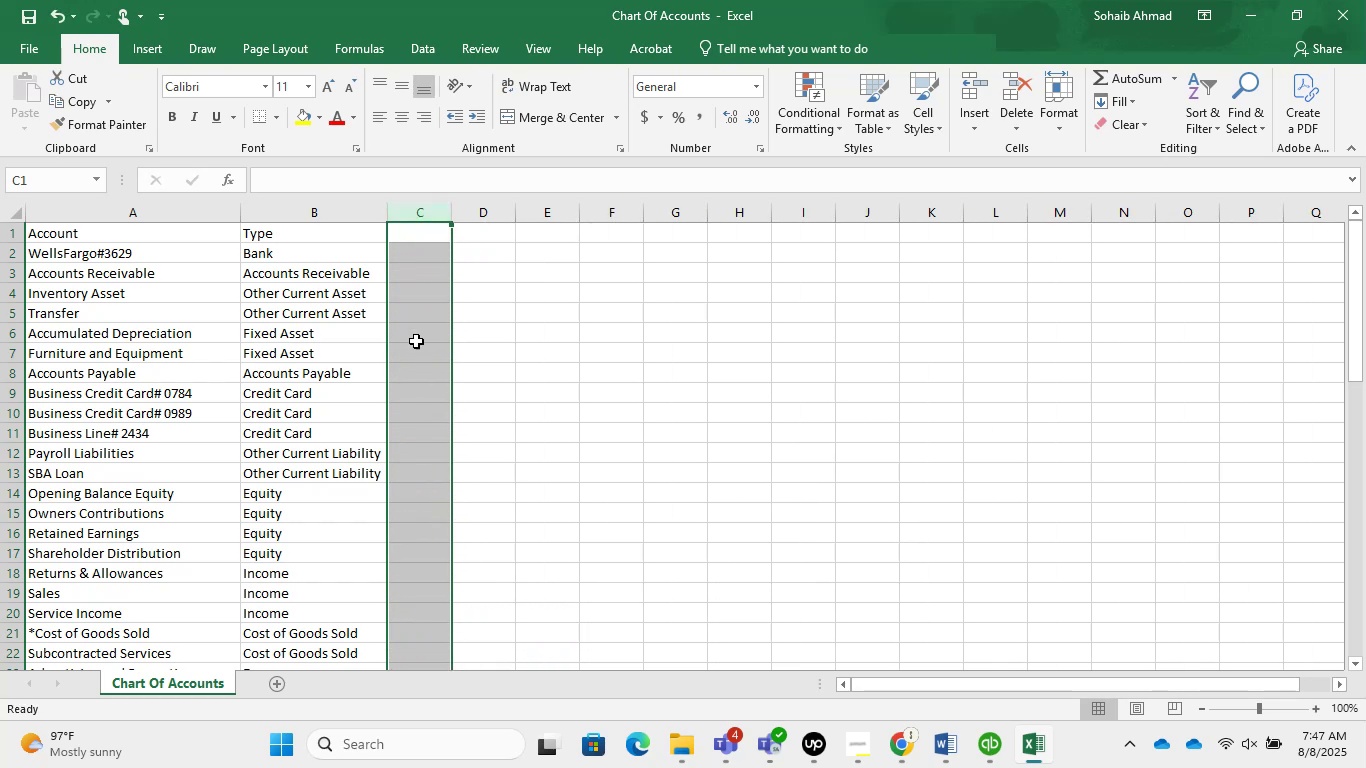 
left_click([122, 232])
 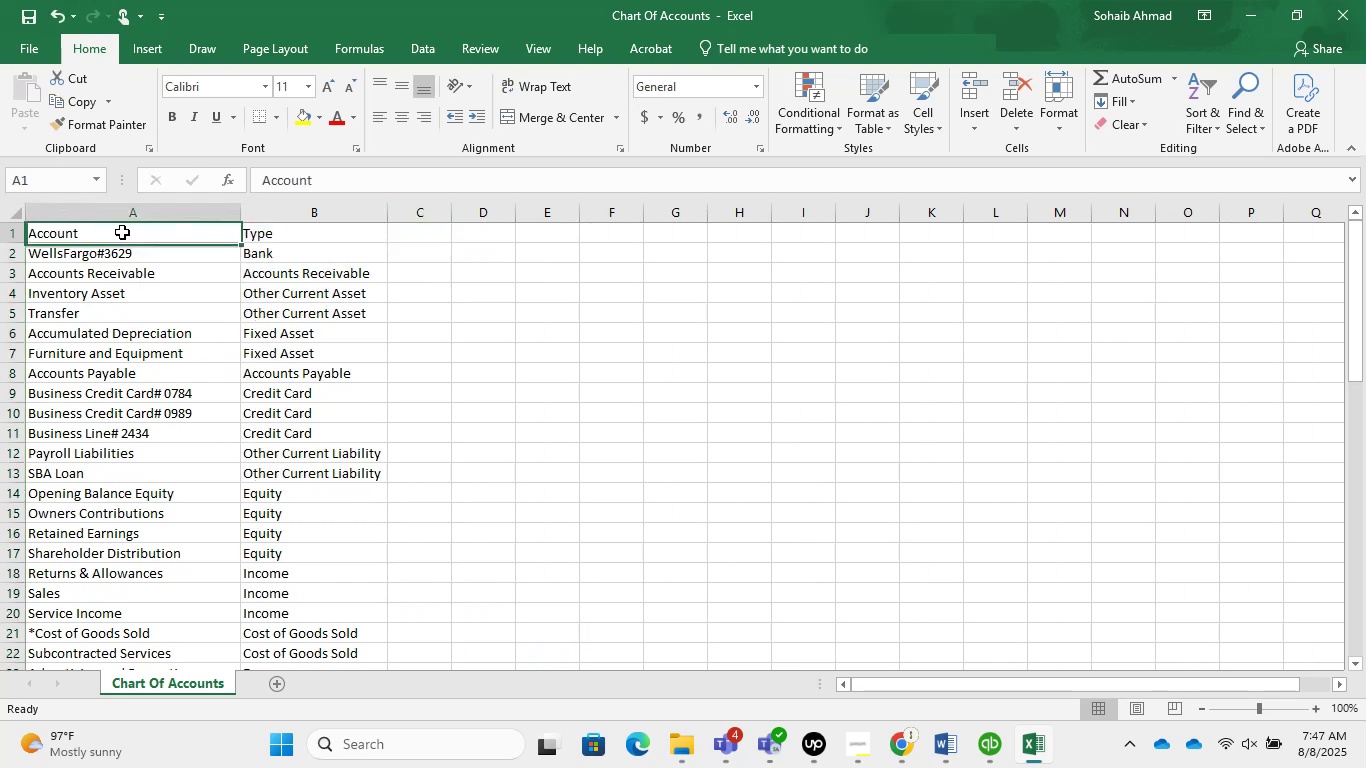 
key(Control+Shift+L)
 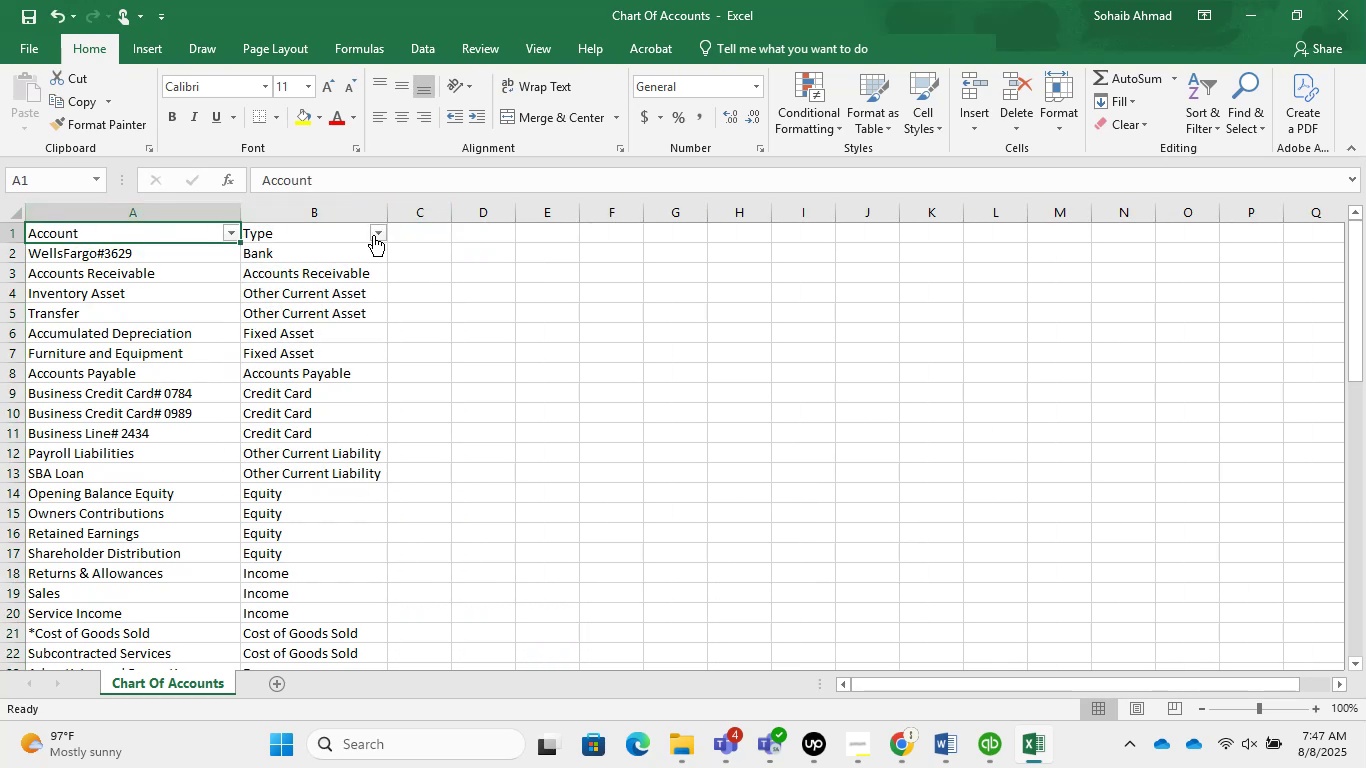 
double_click([350, 258])
 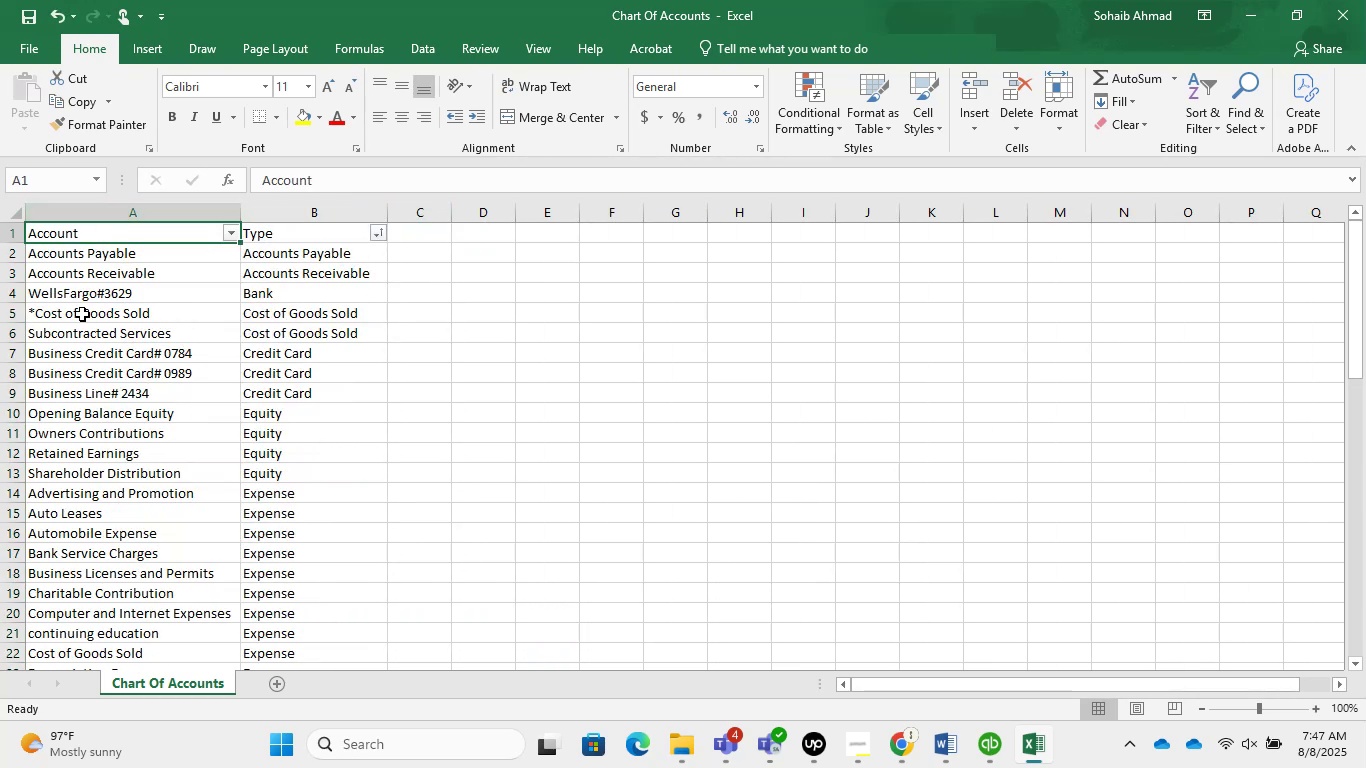 
scroll: coordinate [247, 385], scroll_direction: down, amount: 3.0
 